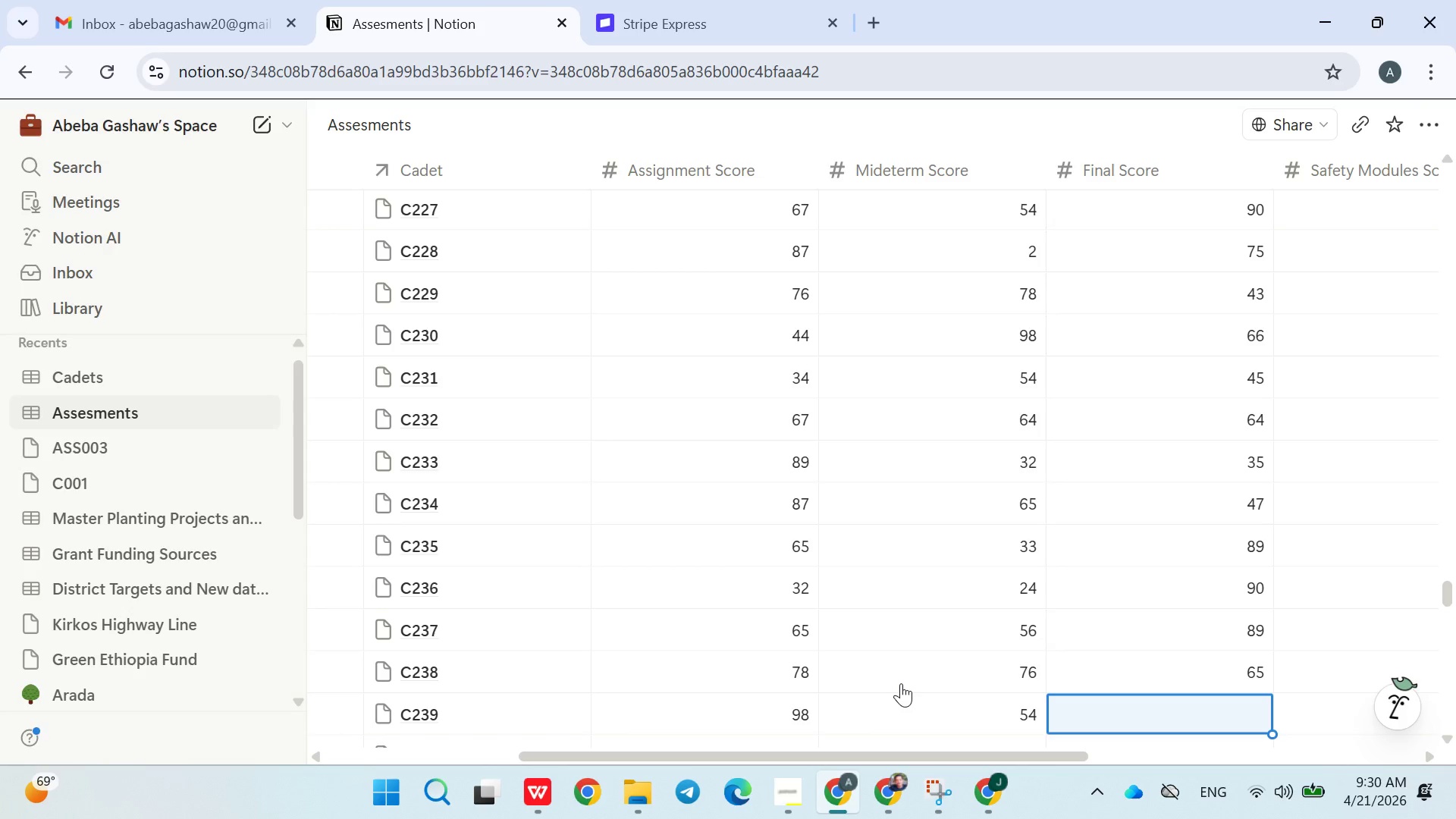 
type(75)
 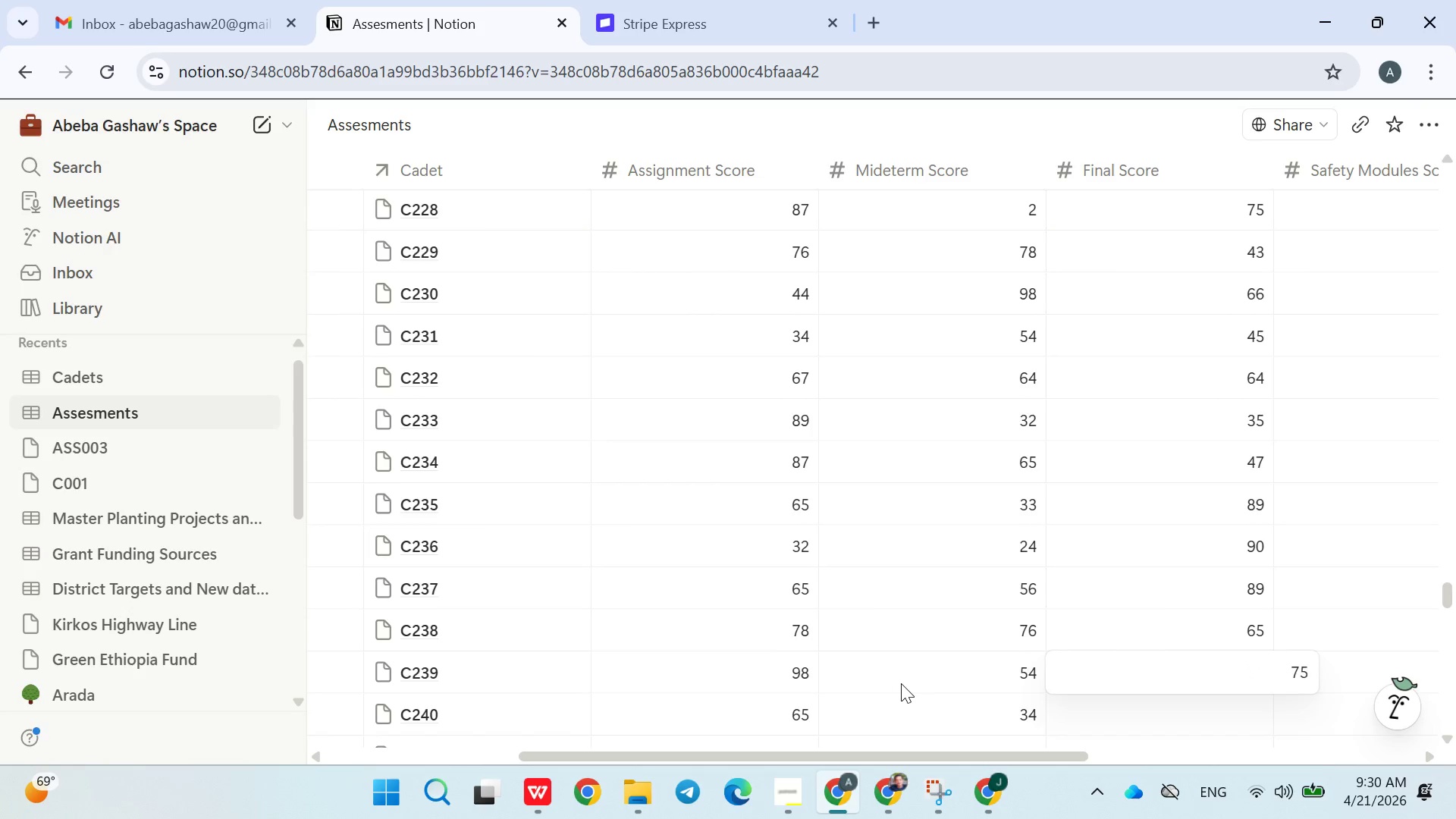 
key(Enter)
 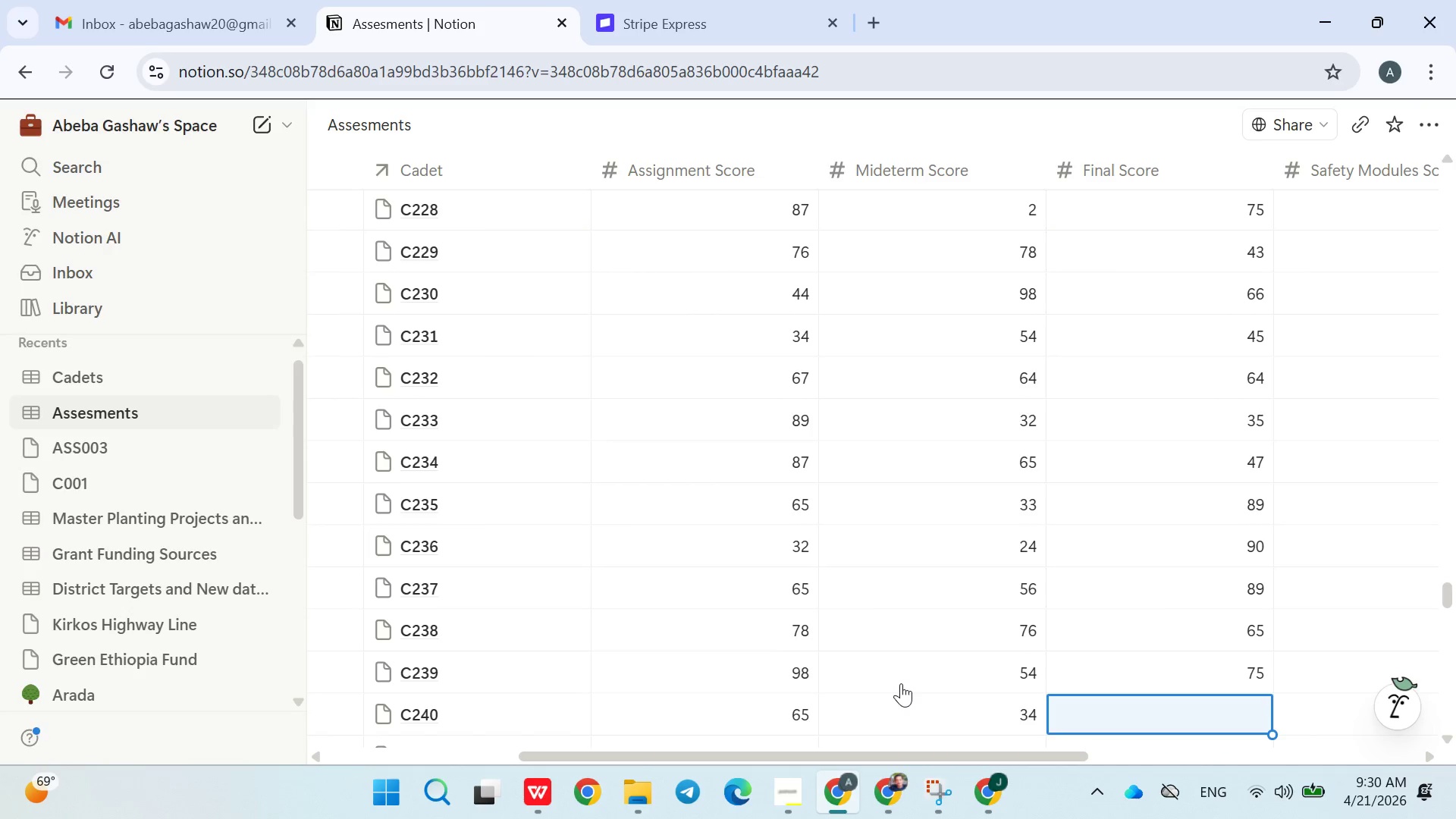 
type(78)
 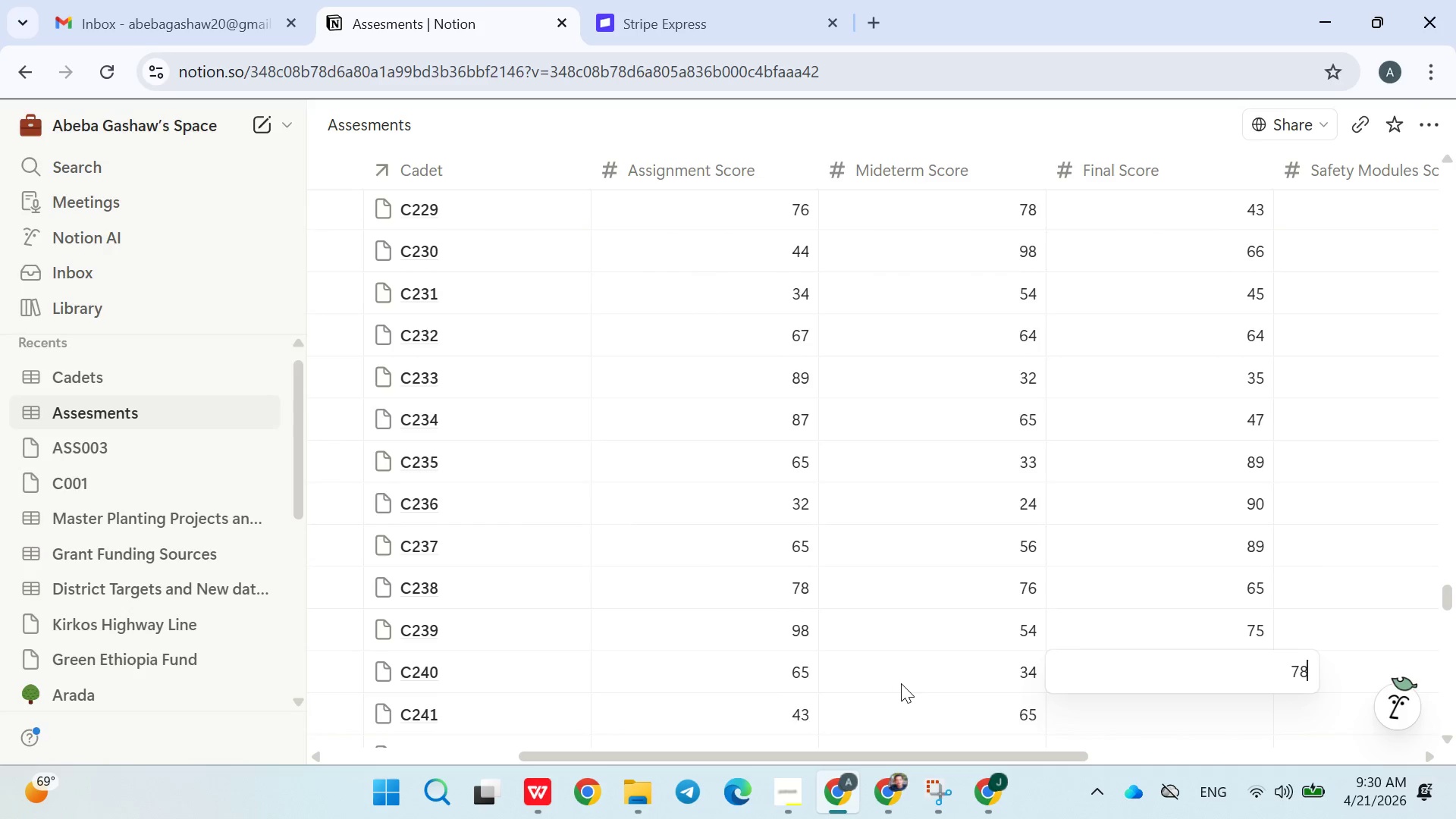 
key(Enter)
 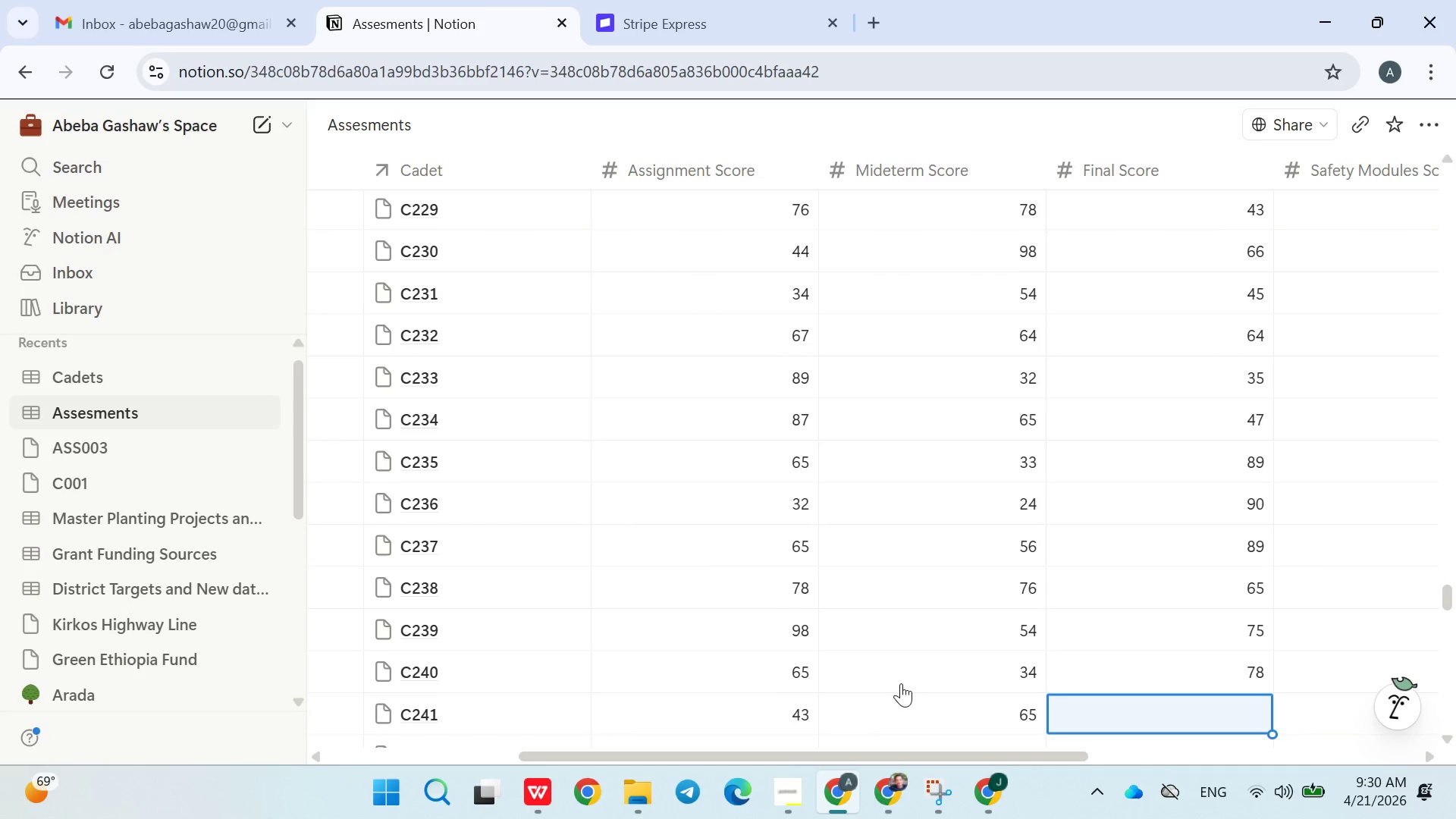 
type(65)
 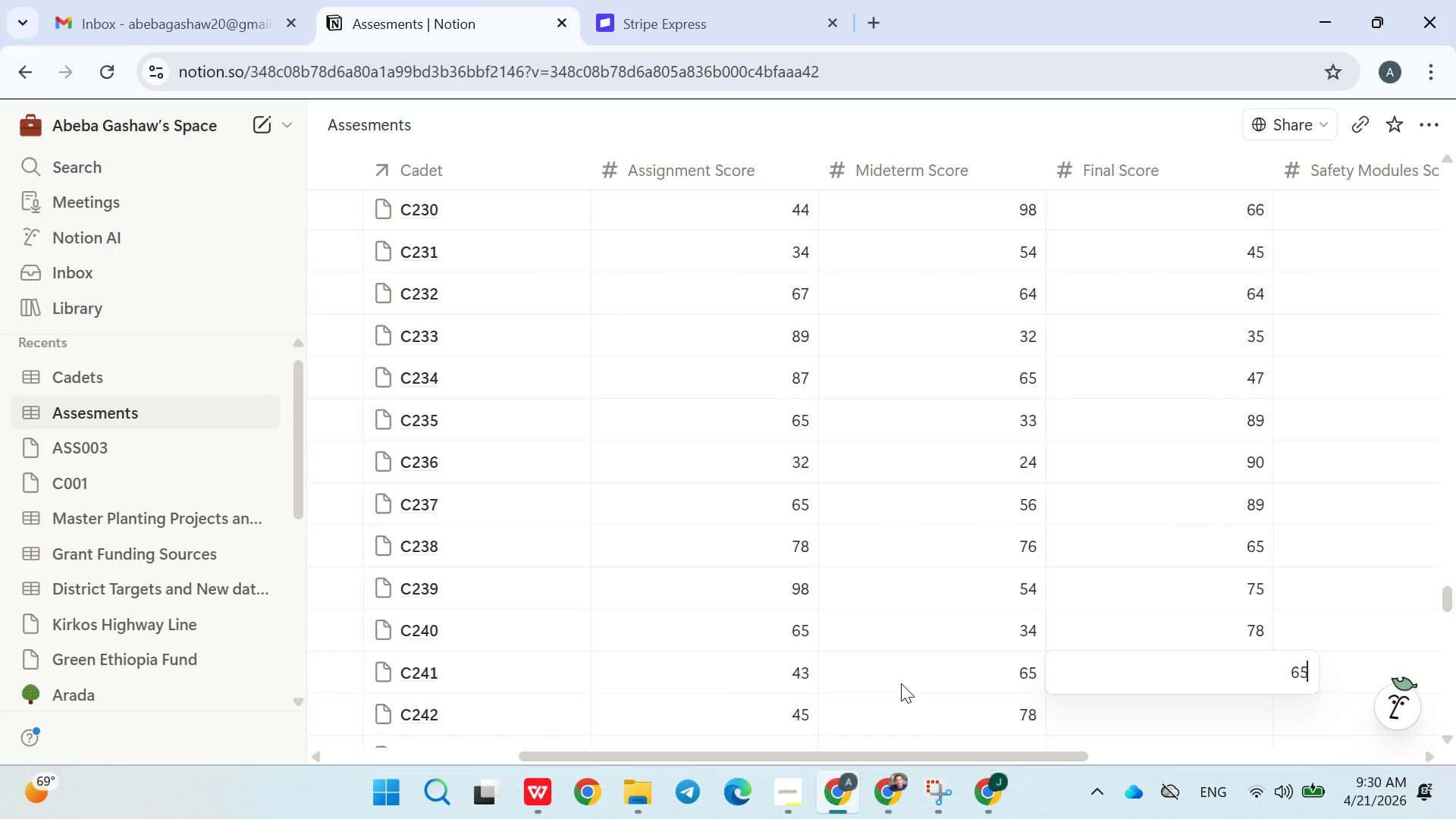 
key(Enter)
 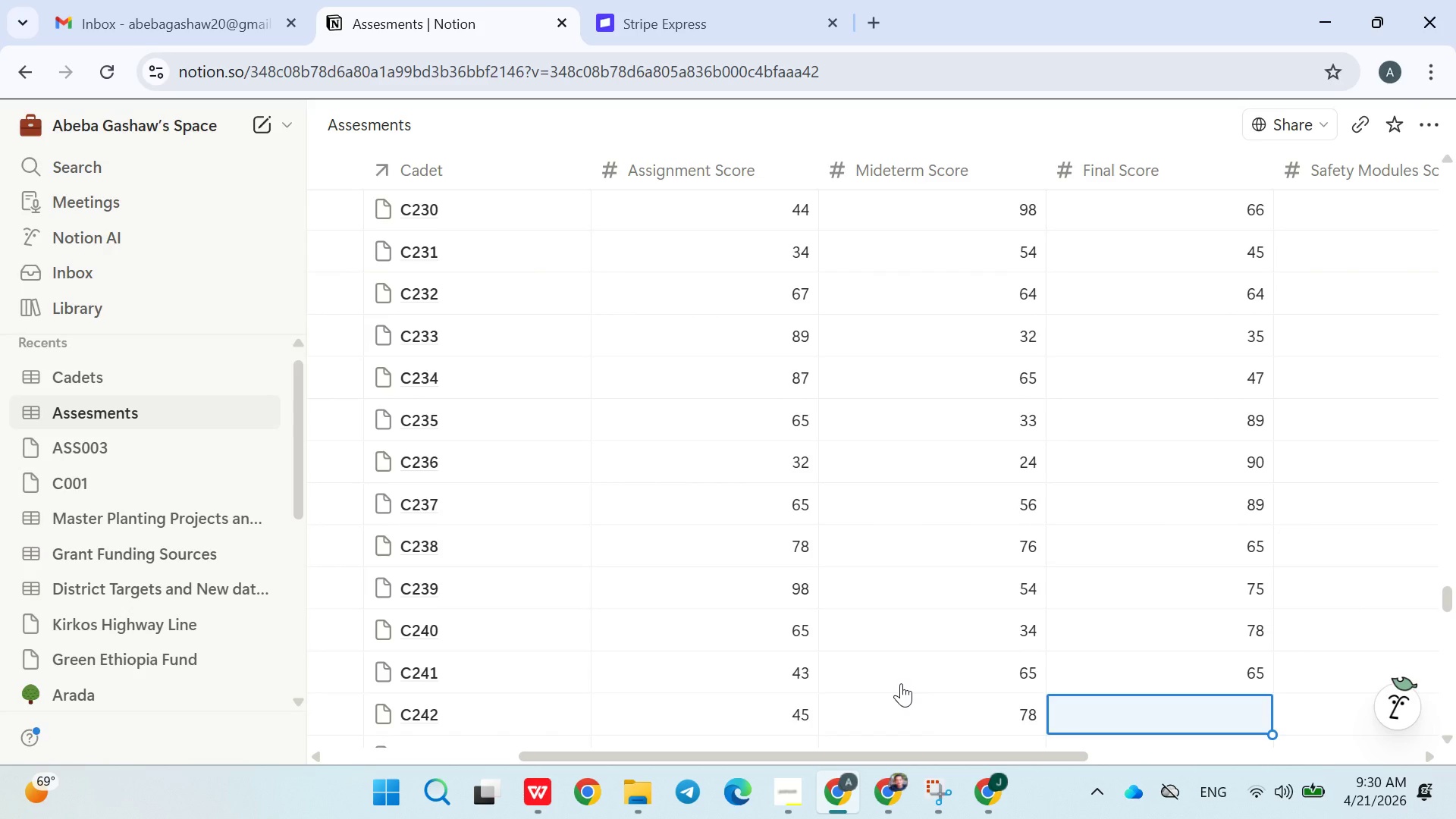 
type(54)
 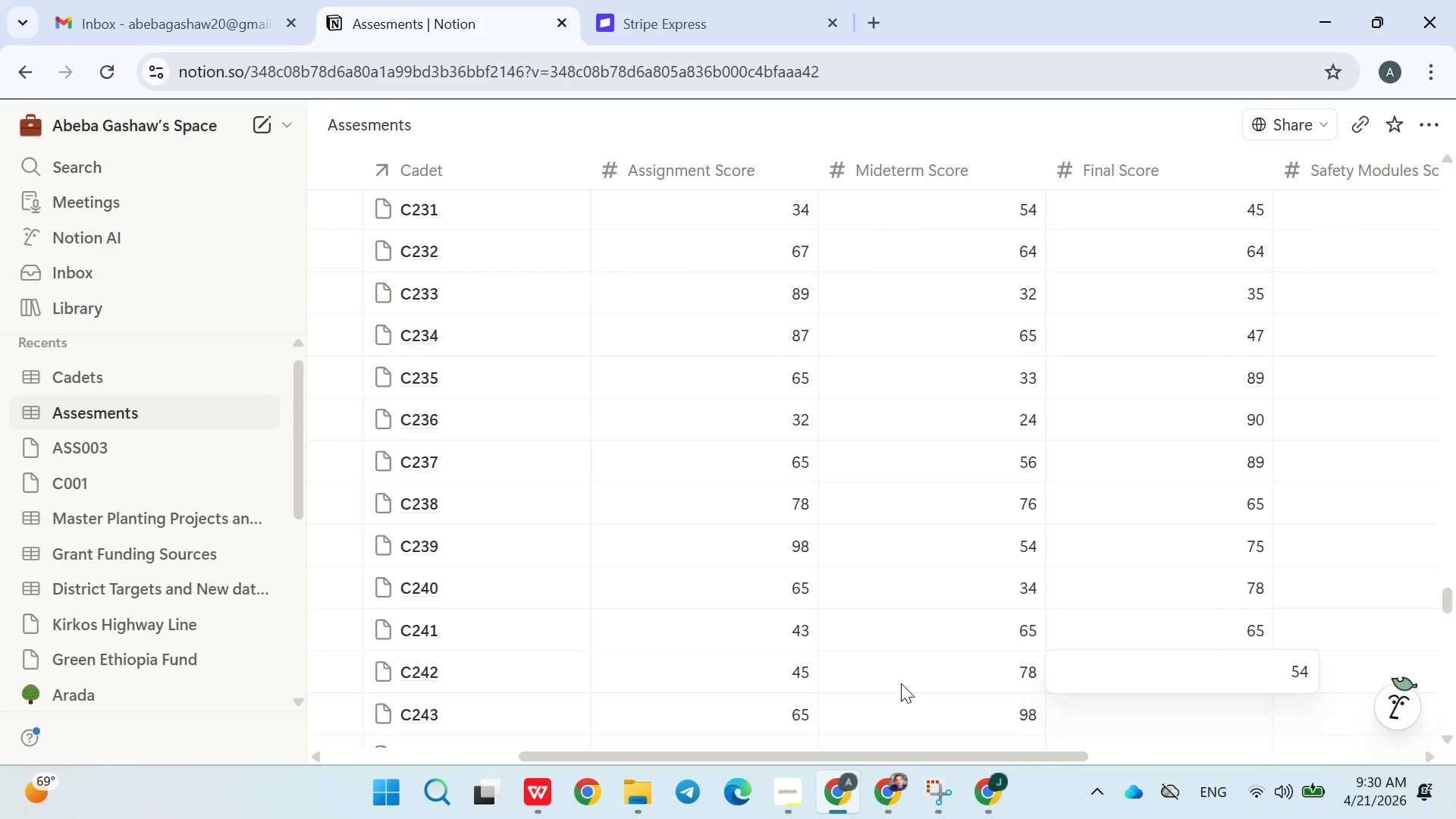 
key(Enter)
 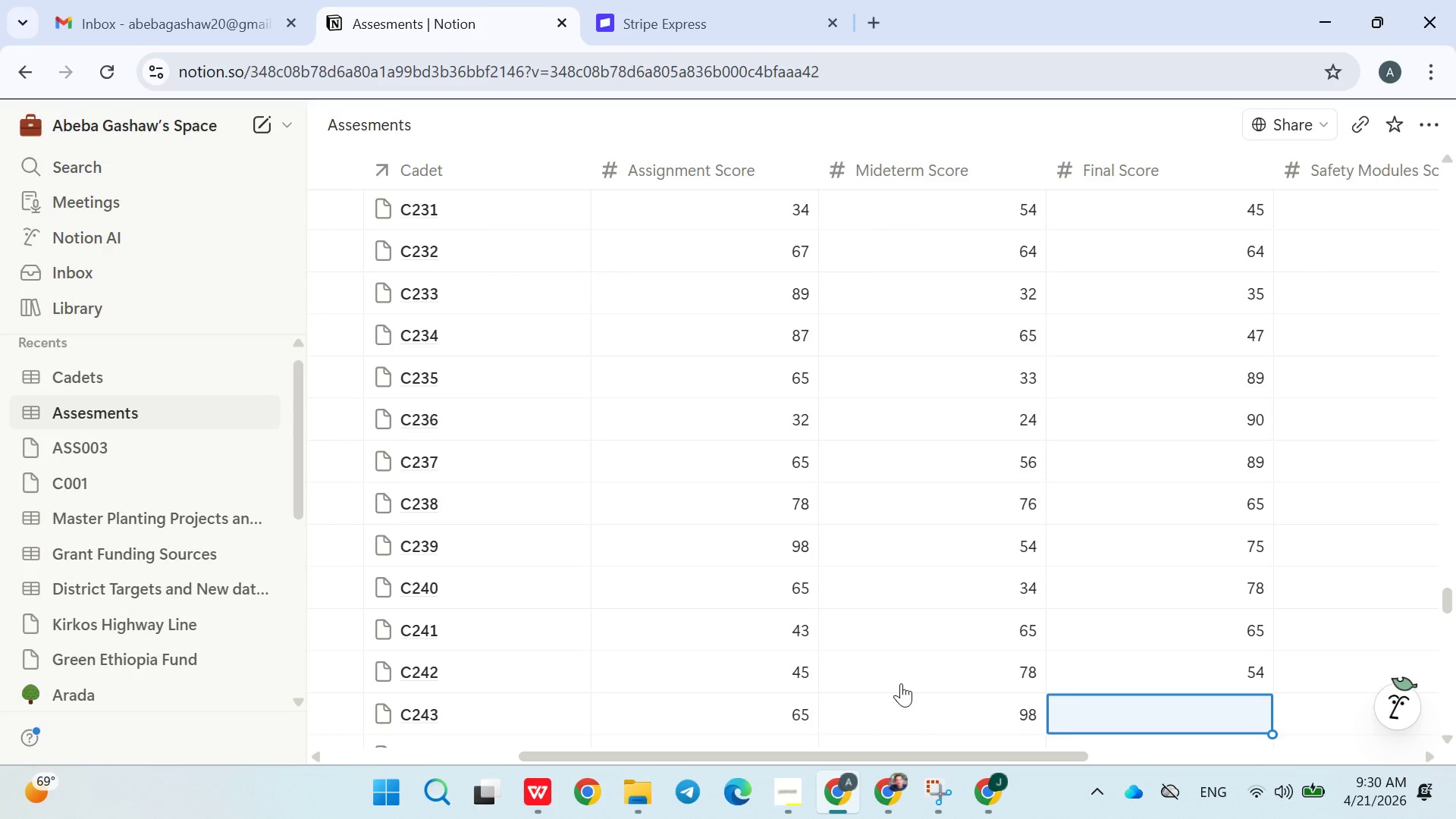 
type(80)
 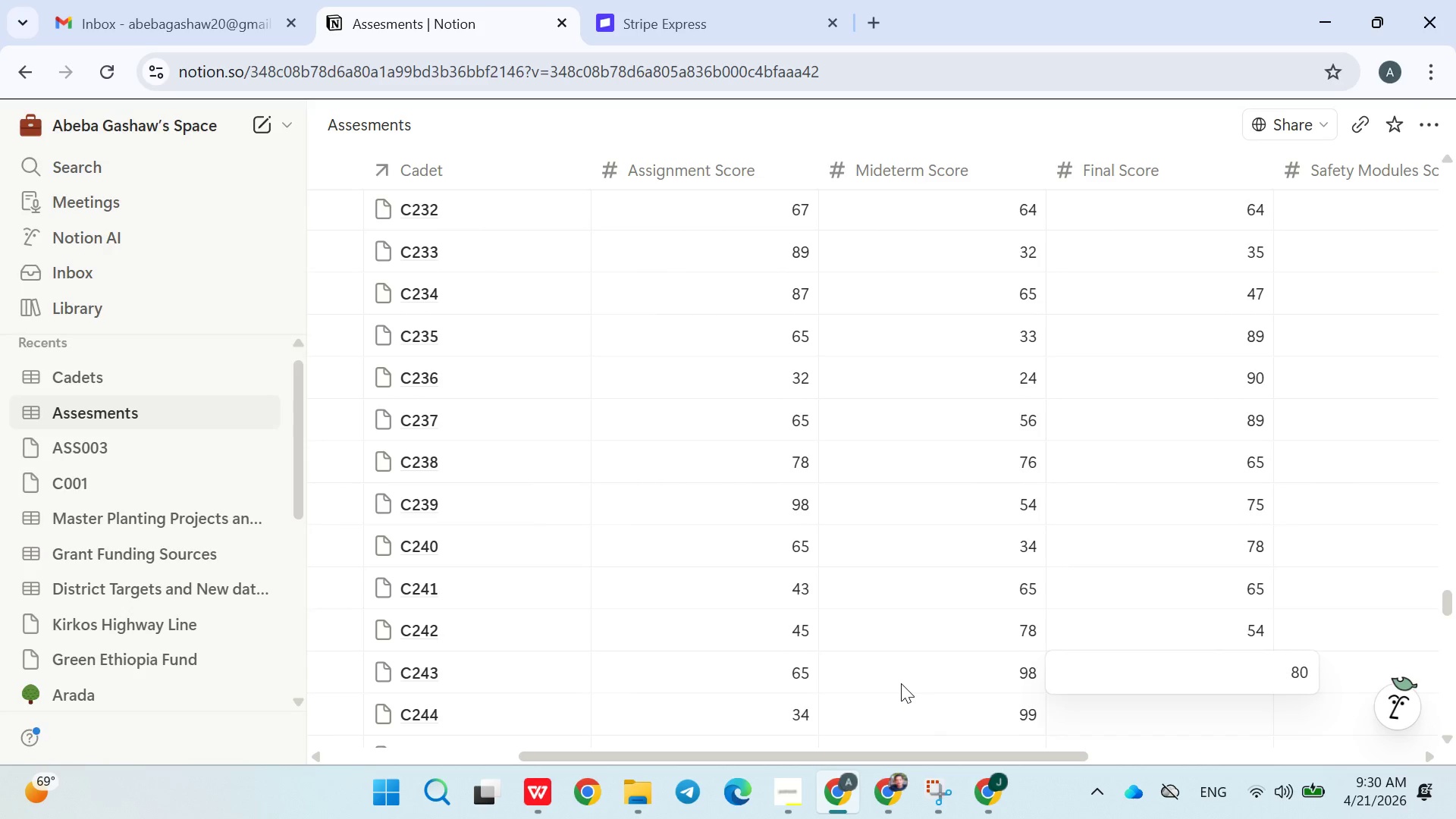 
key(Enter)
 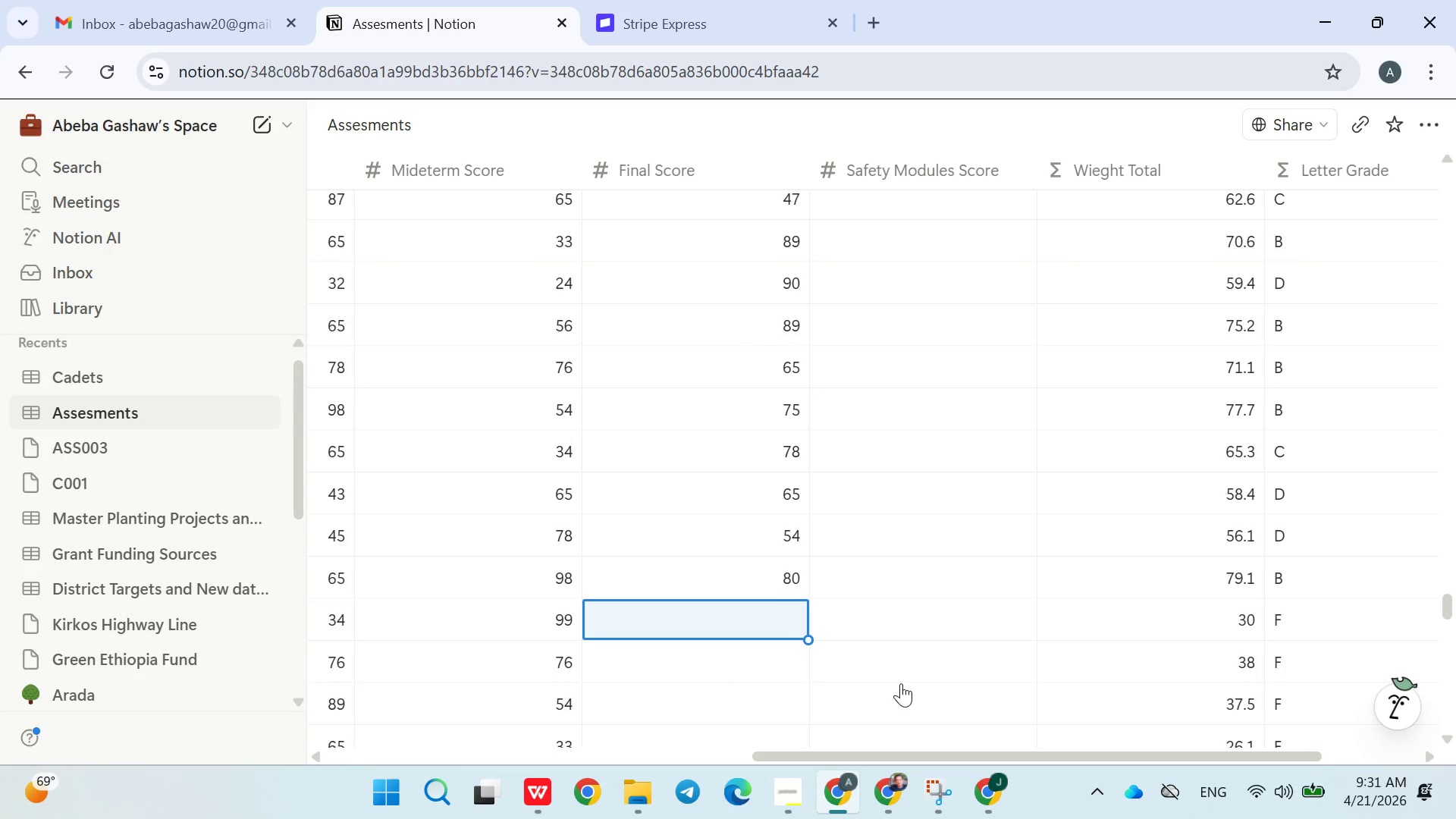 
wait(39.69)
 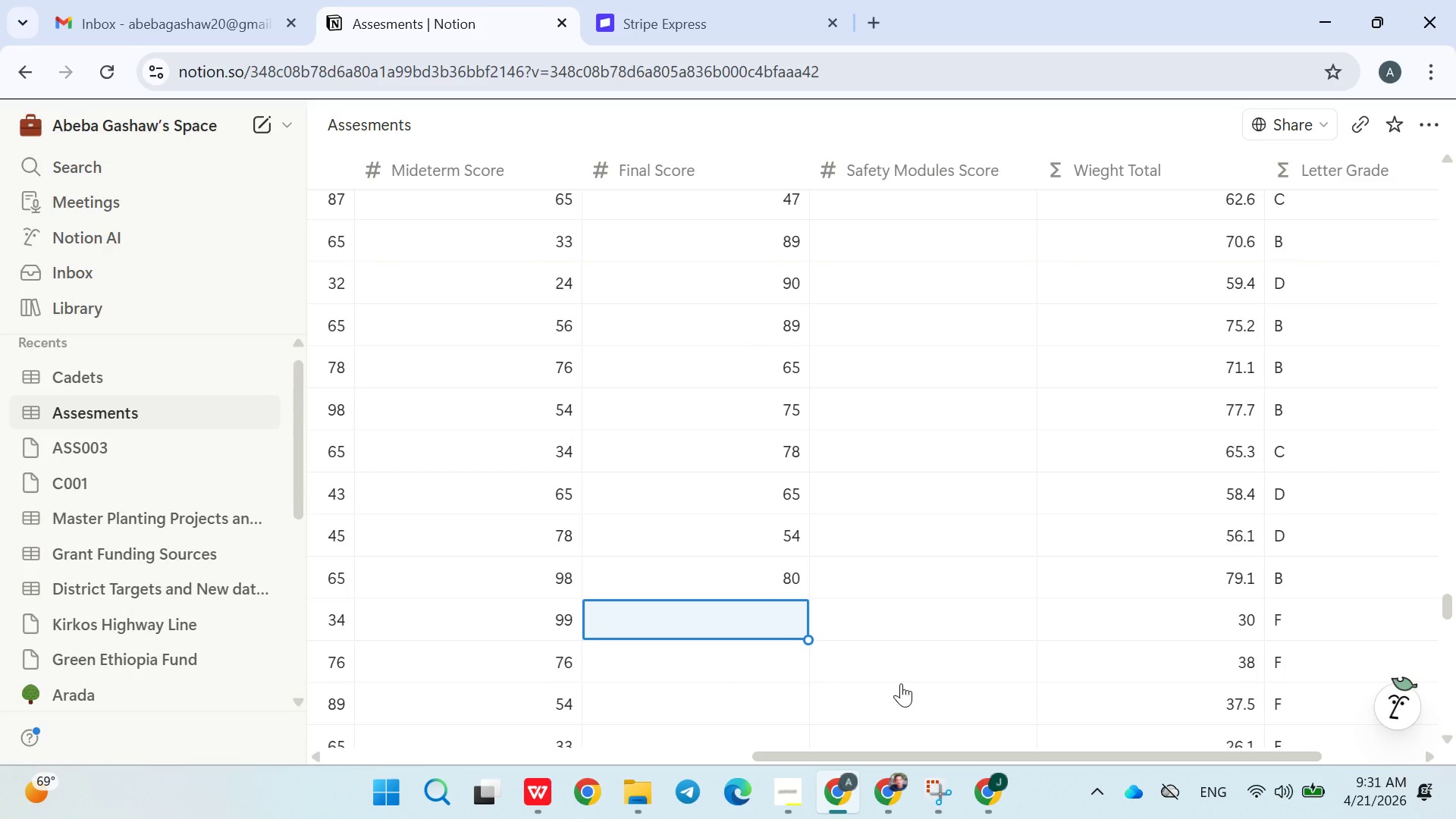 
type(76)
 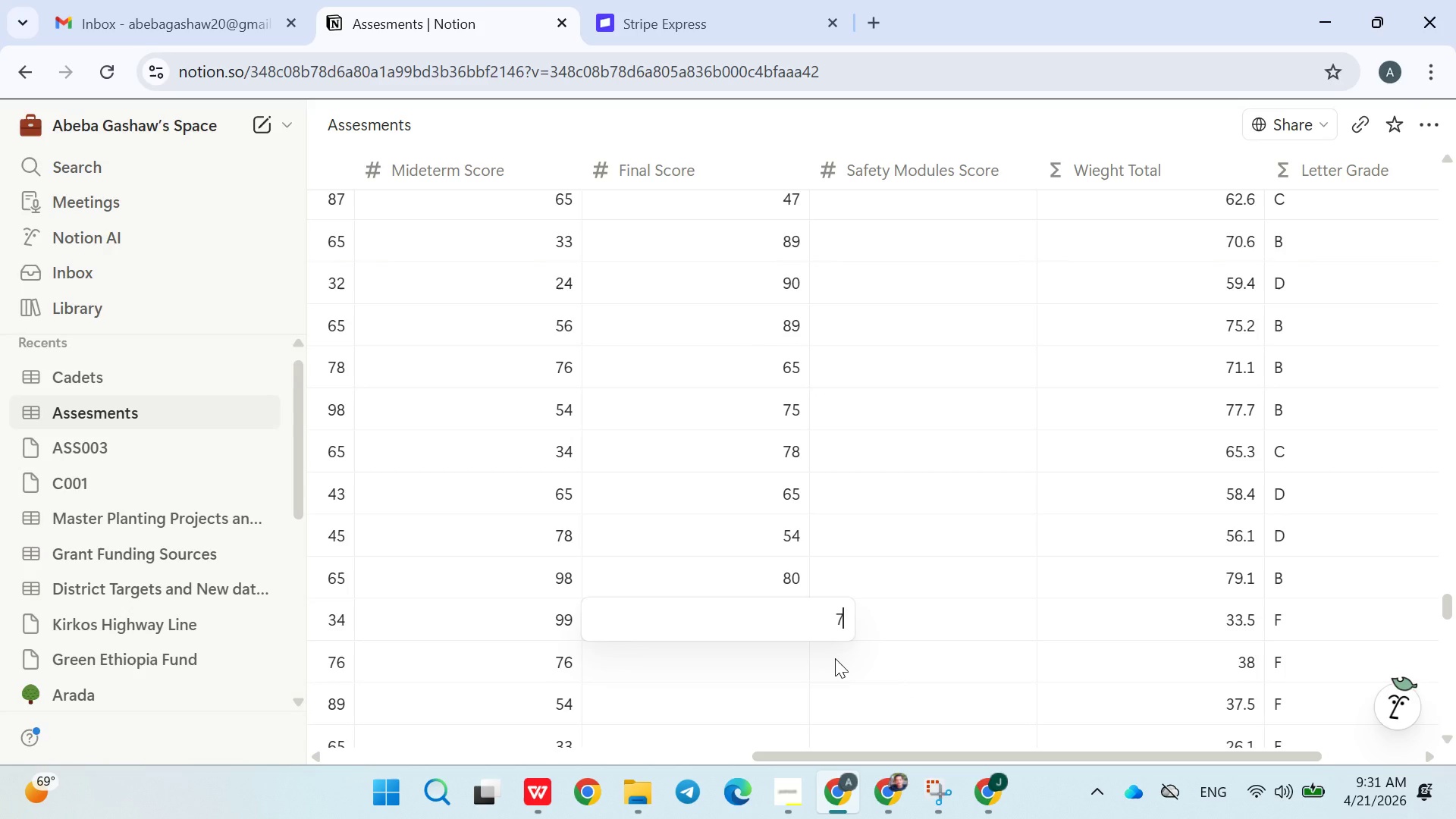 
key(0)
 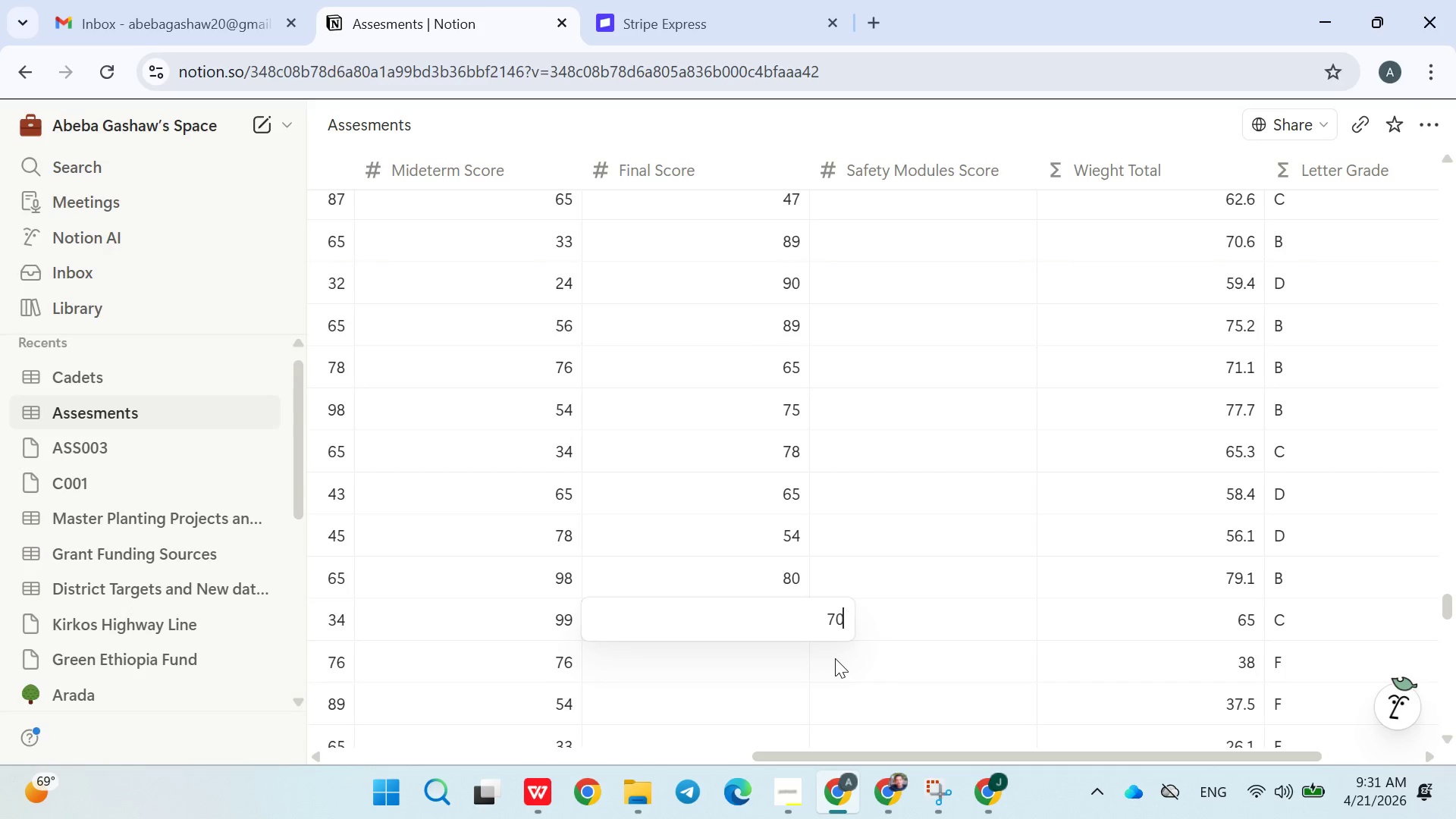 
key(Enter)
 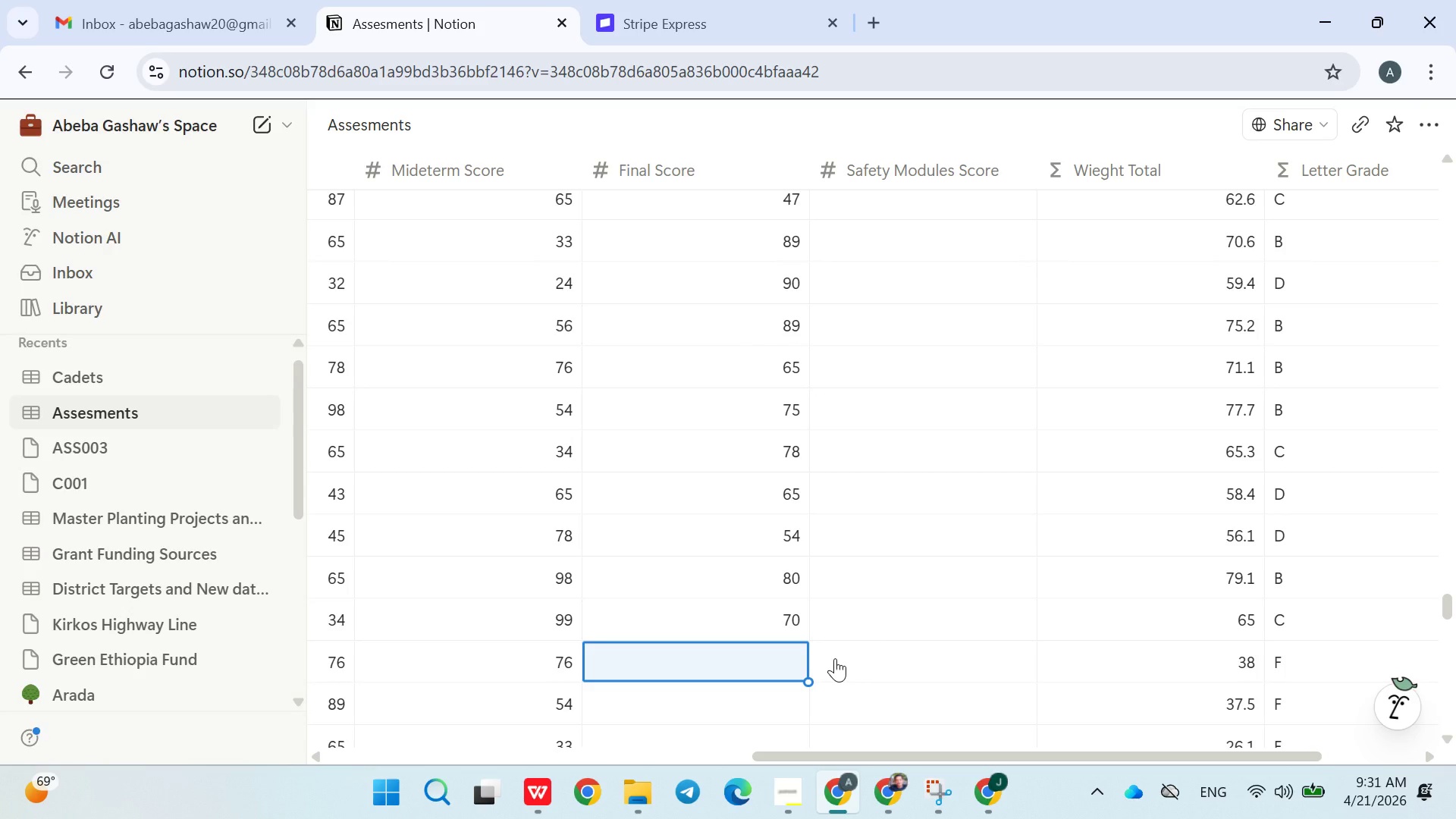 
type(76)
 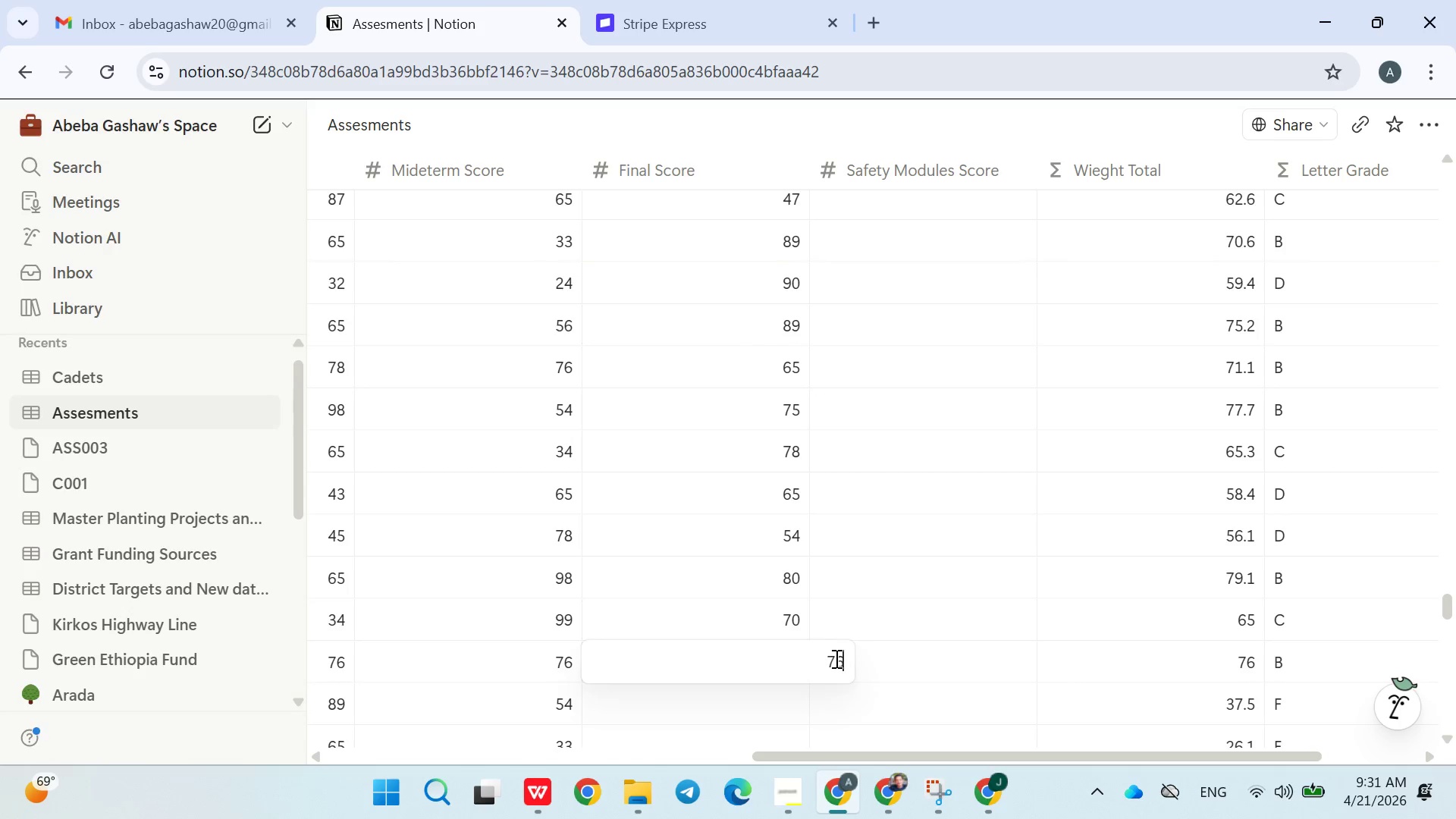 
key(Enter)
 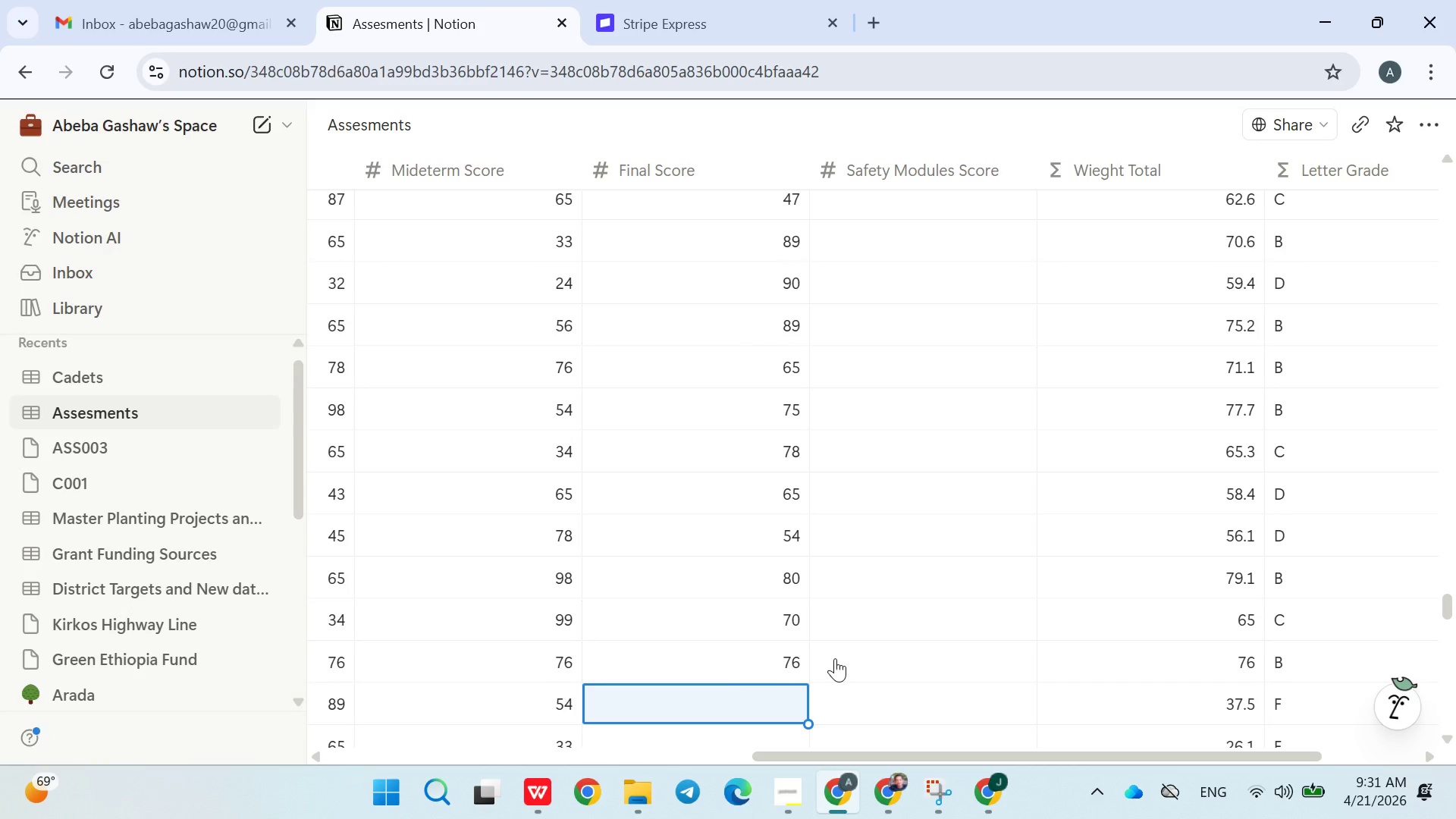 
type(43)
 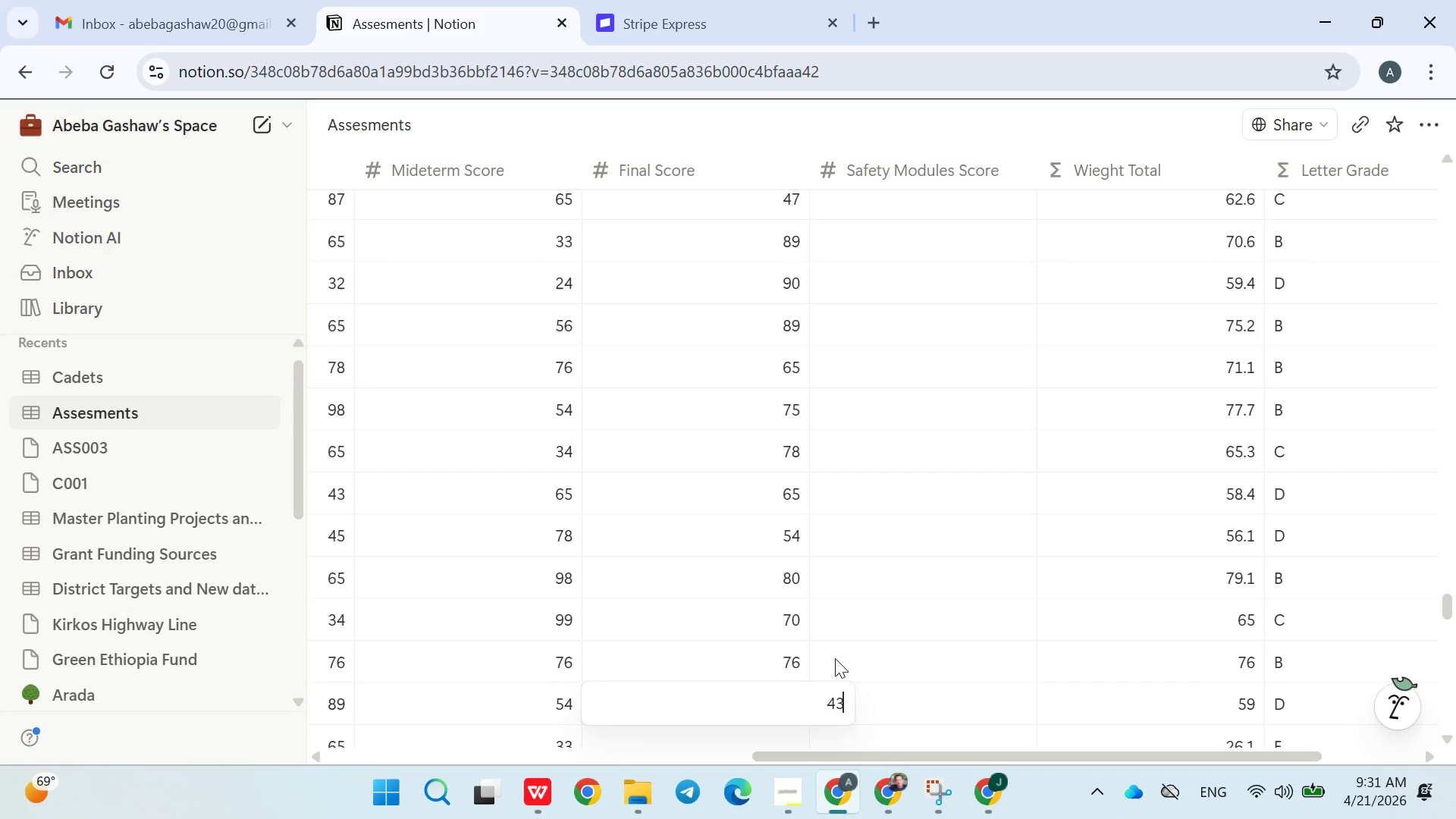 
key(Enter)
 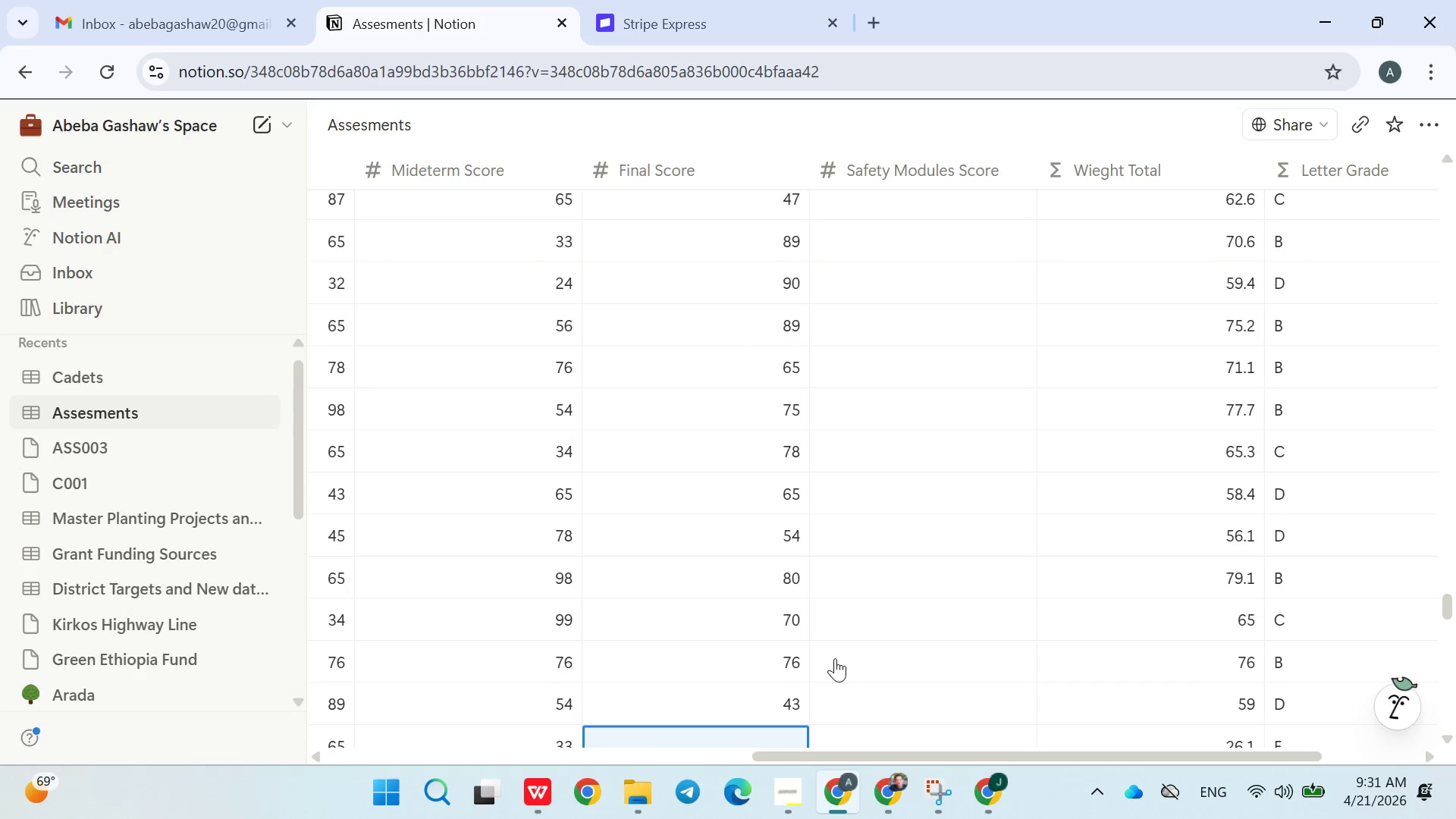 
type(56)
 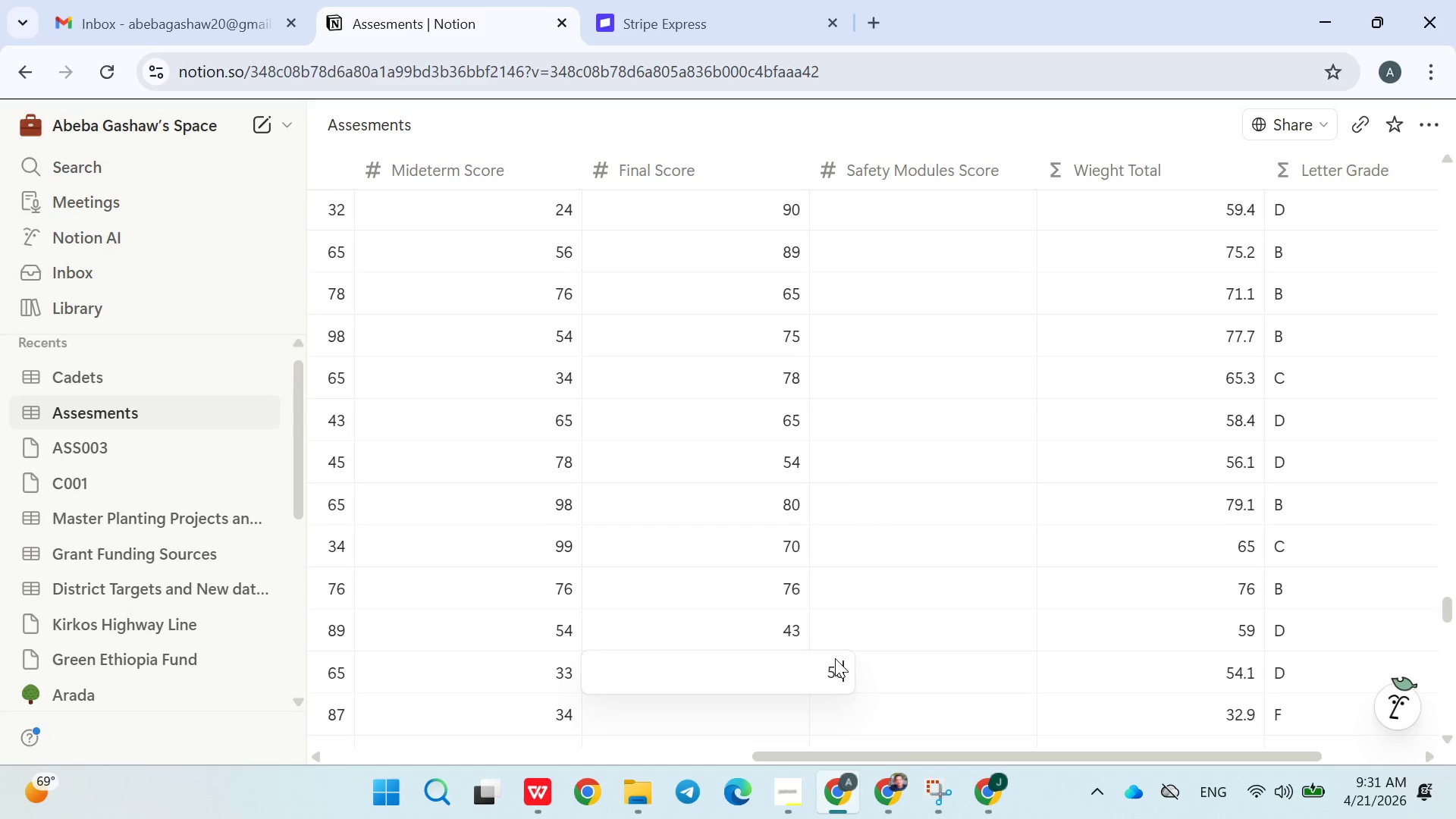 
key(Enter)
 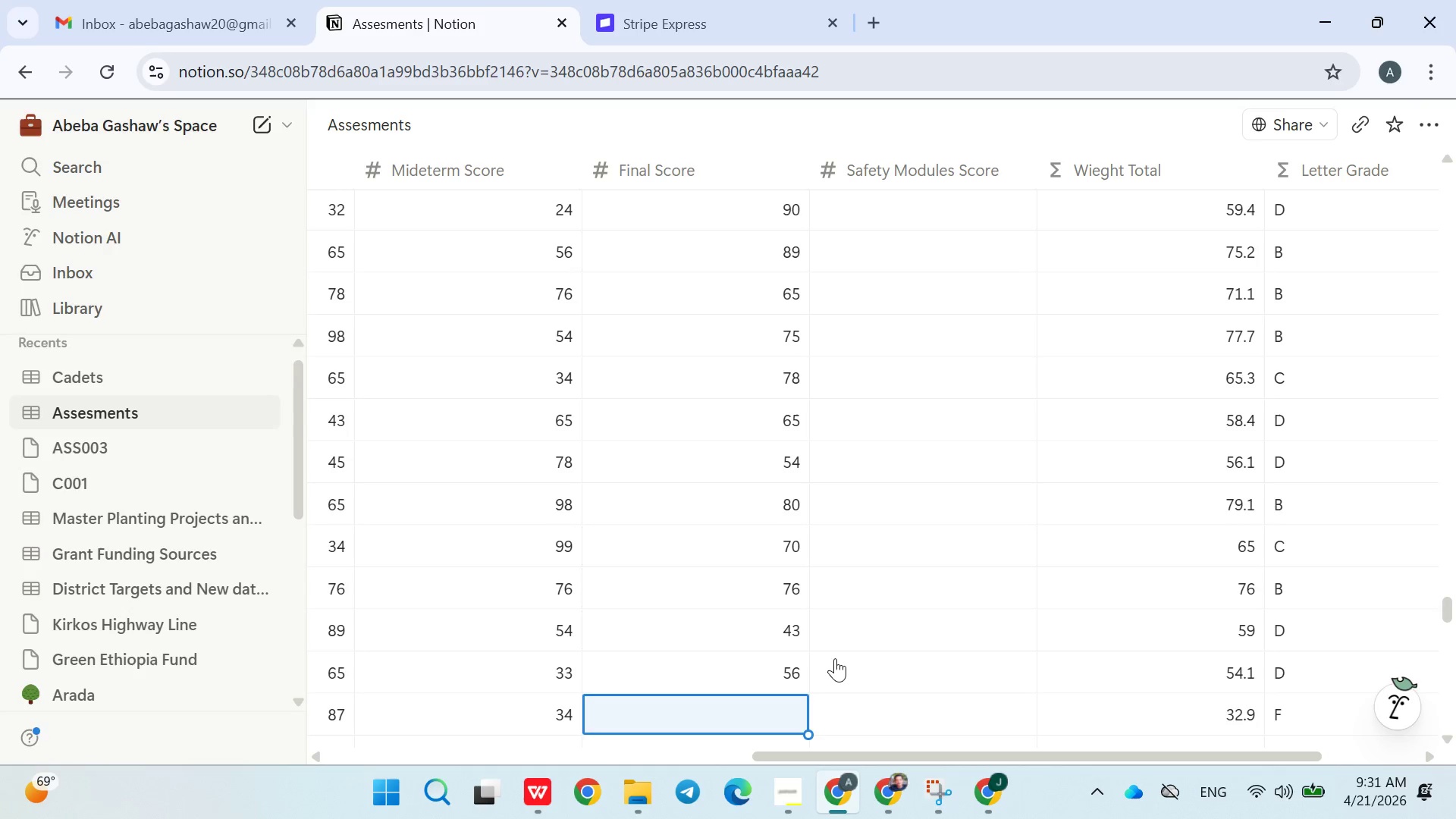 
type(76)
 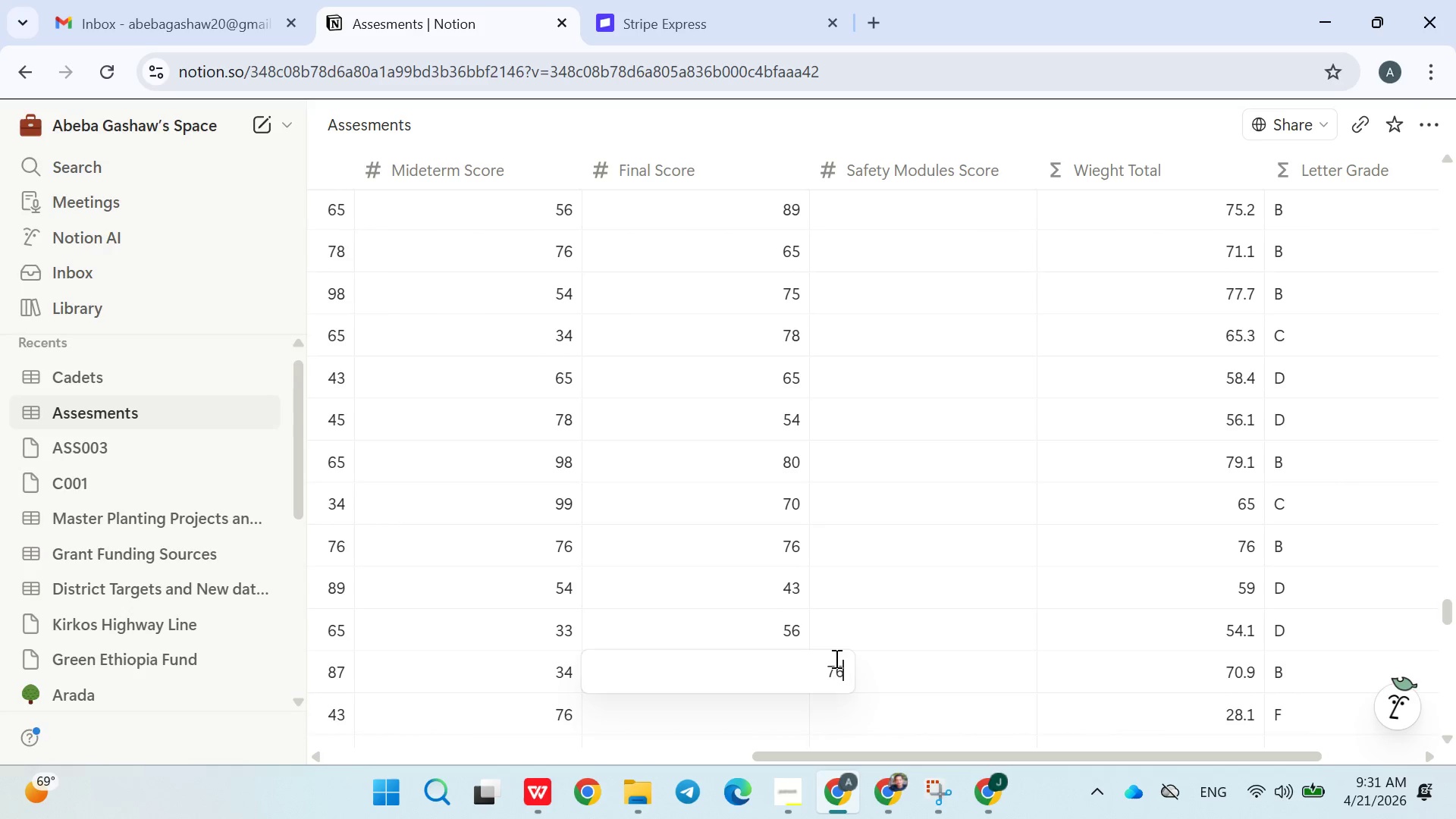 
key(Enter)
 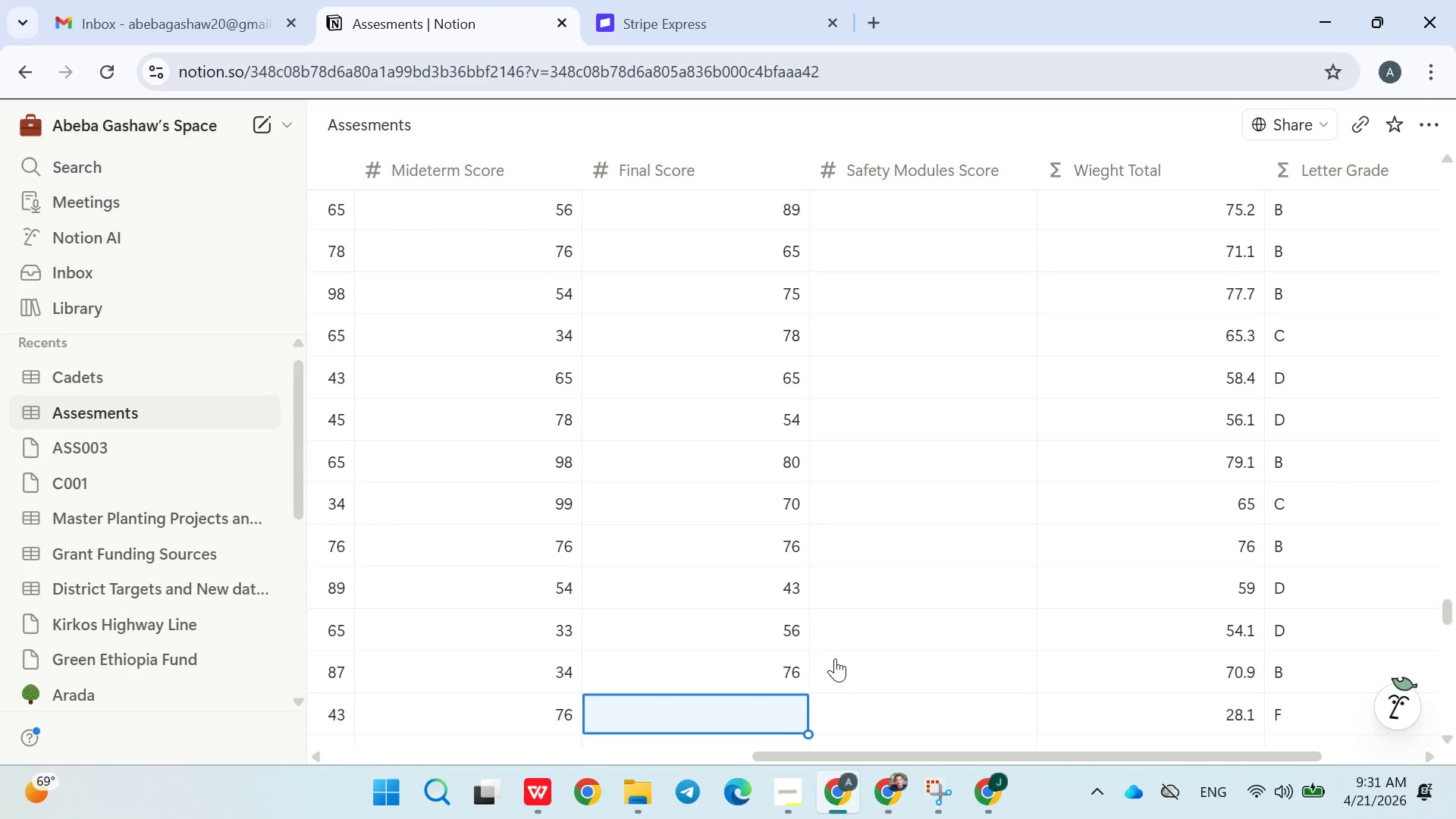 
type(78)
 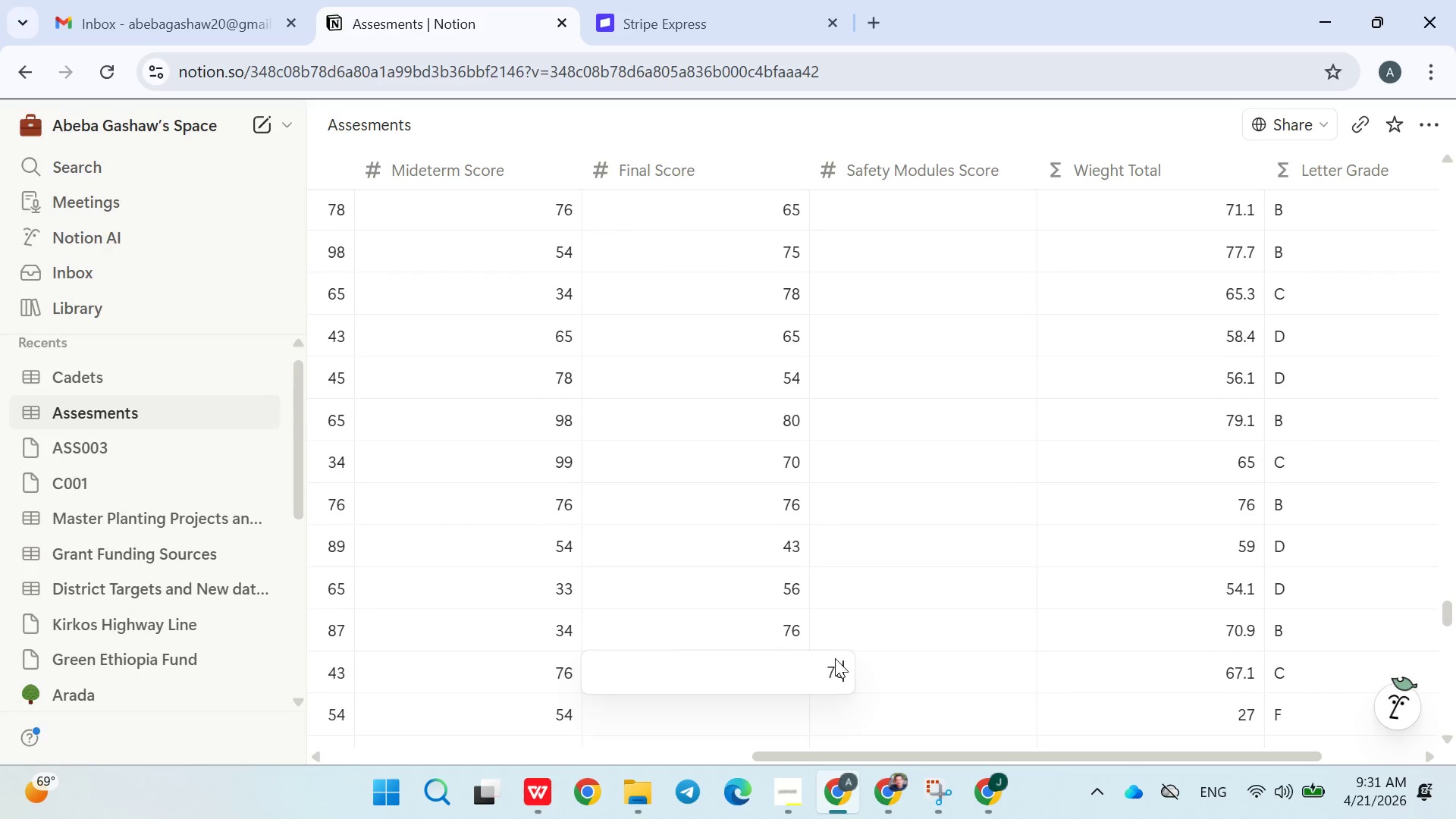 
key(Enter)
 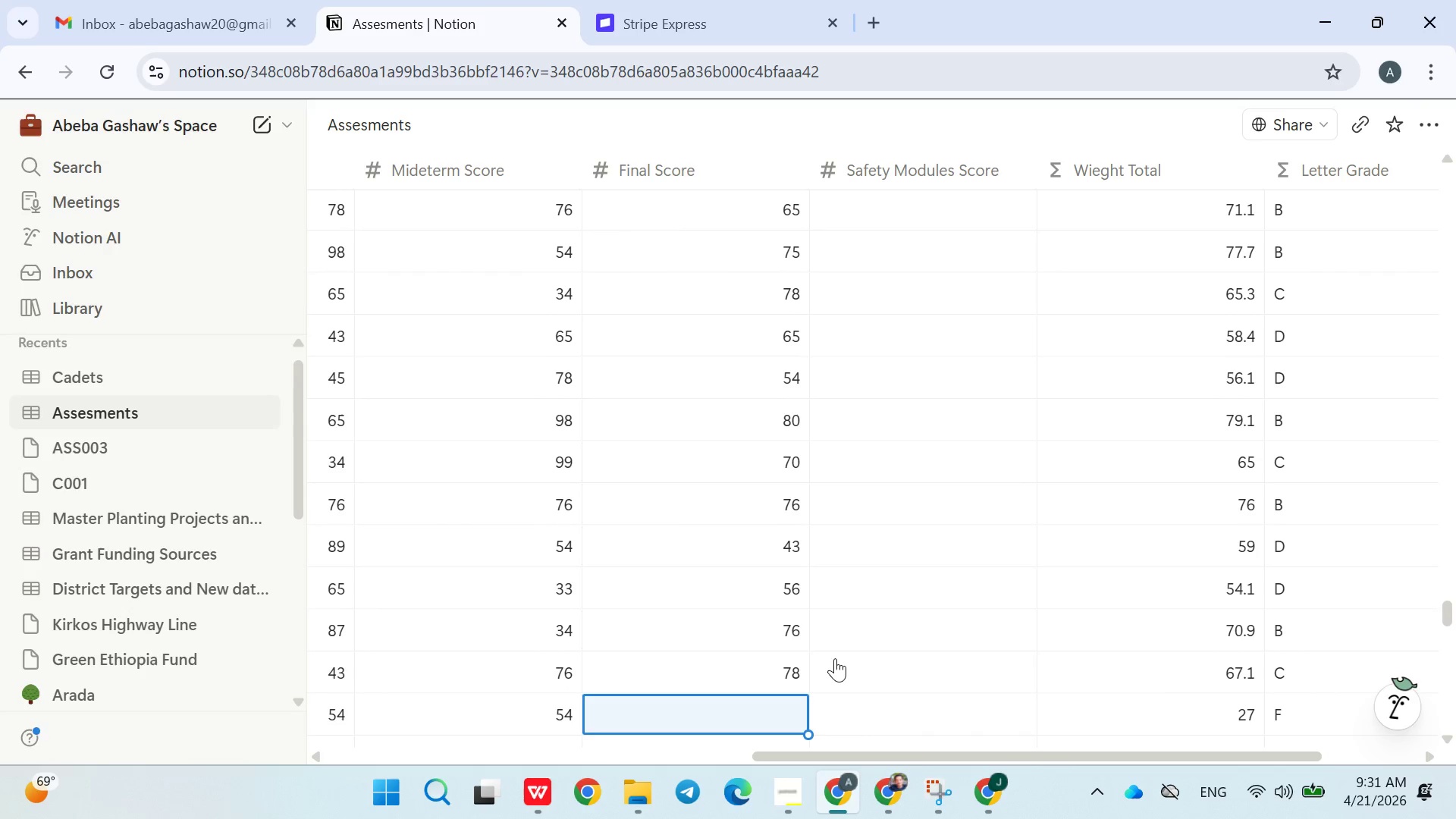 
type(75)
 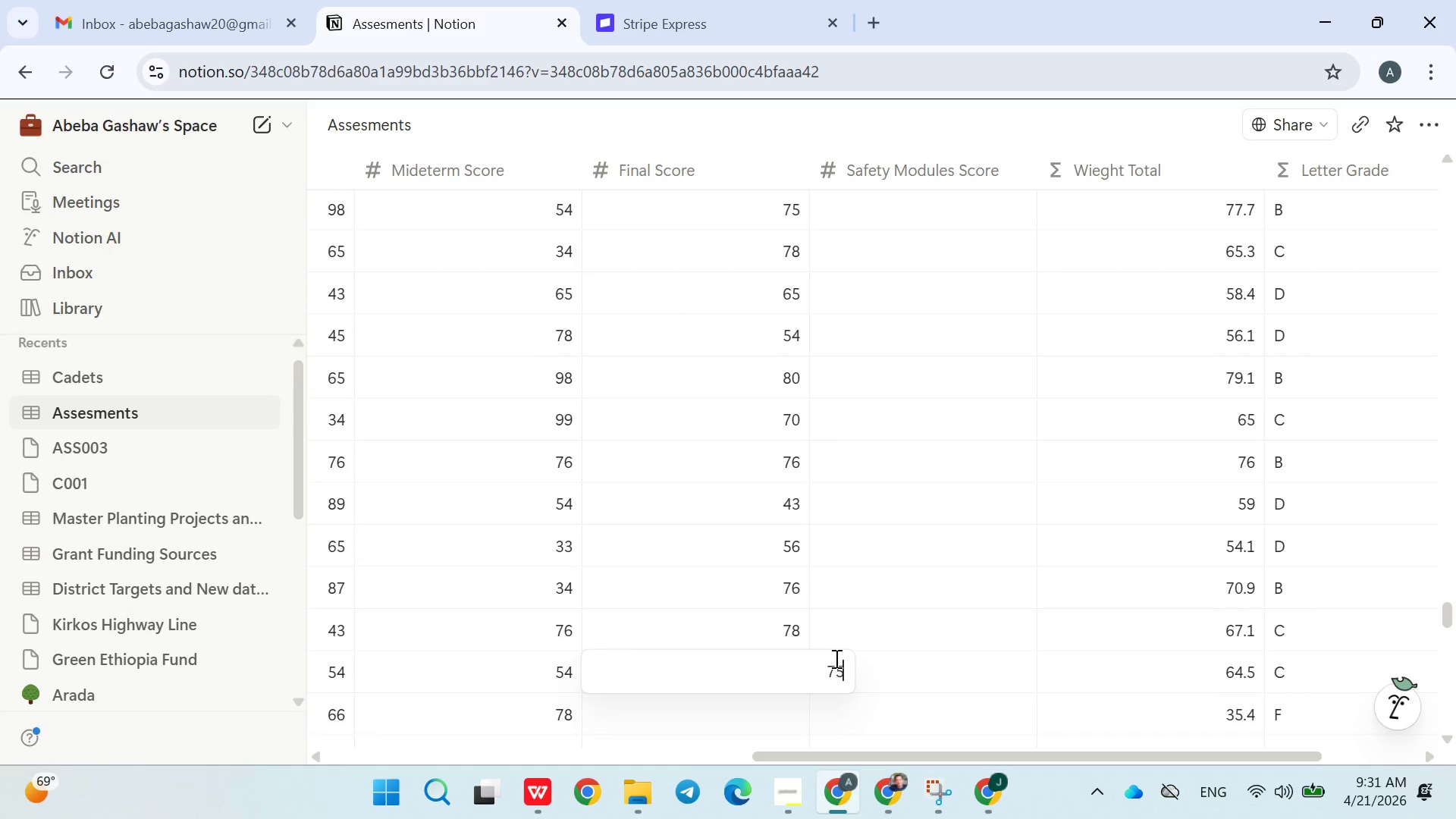 
key(Enter)
 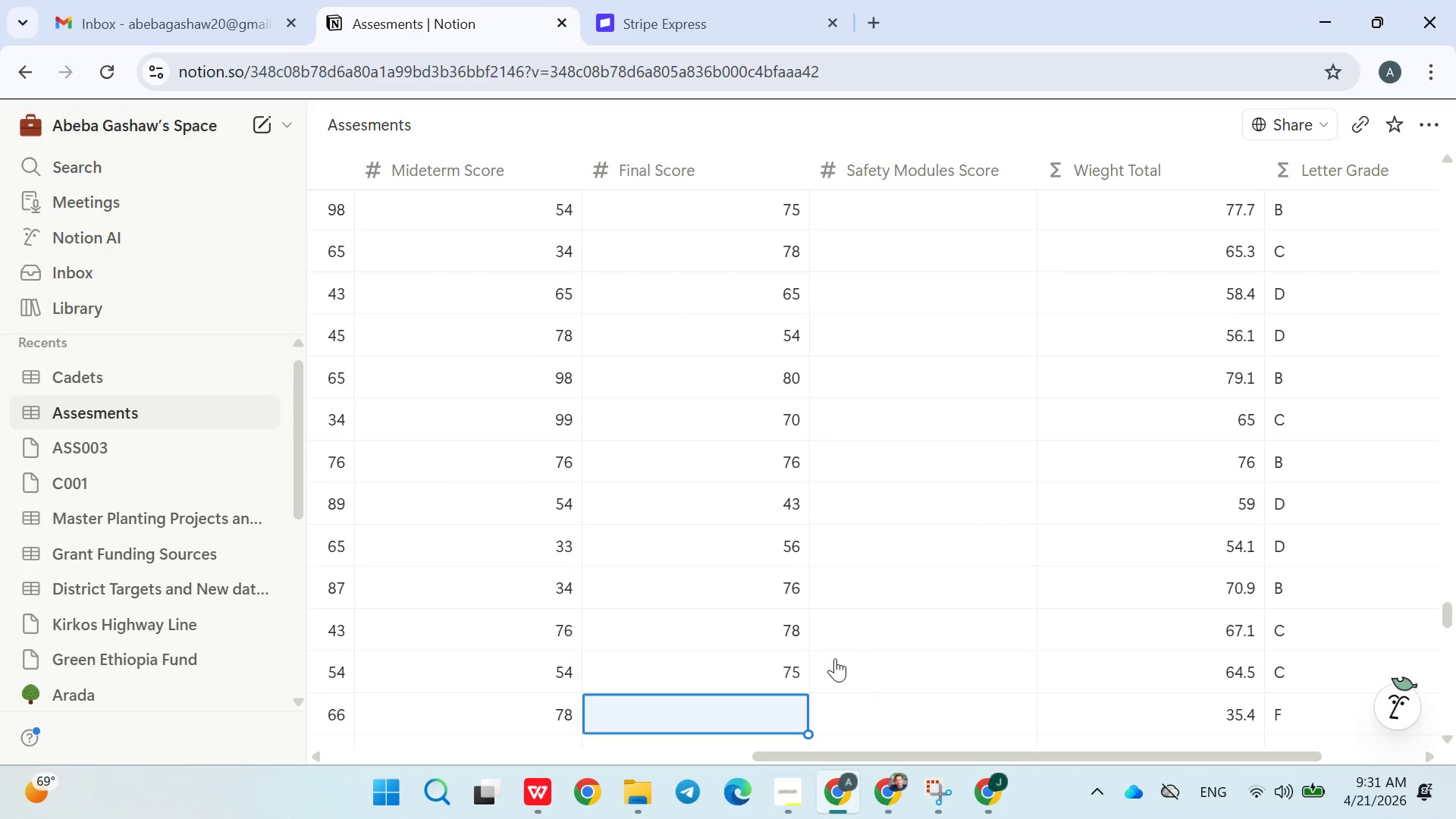 
type(43)
 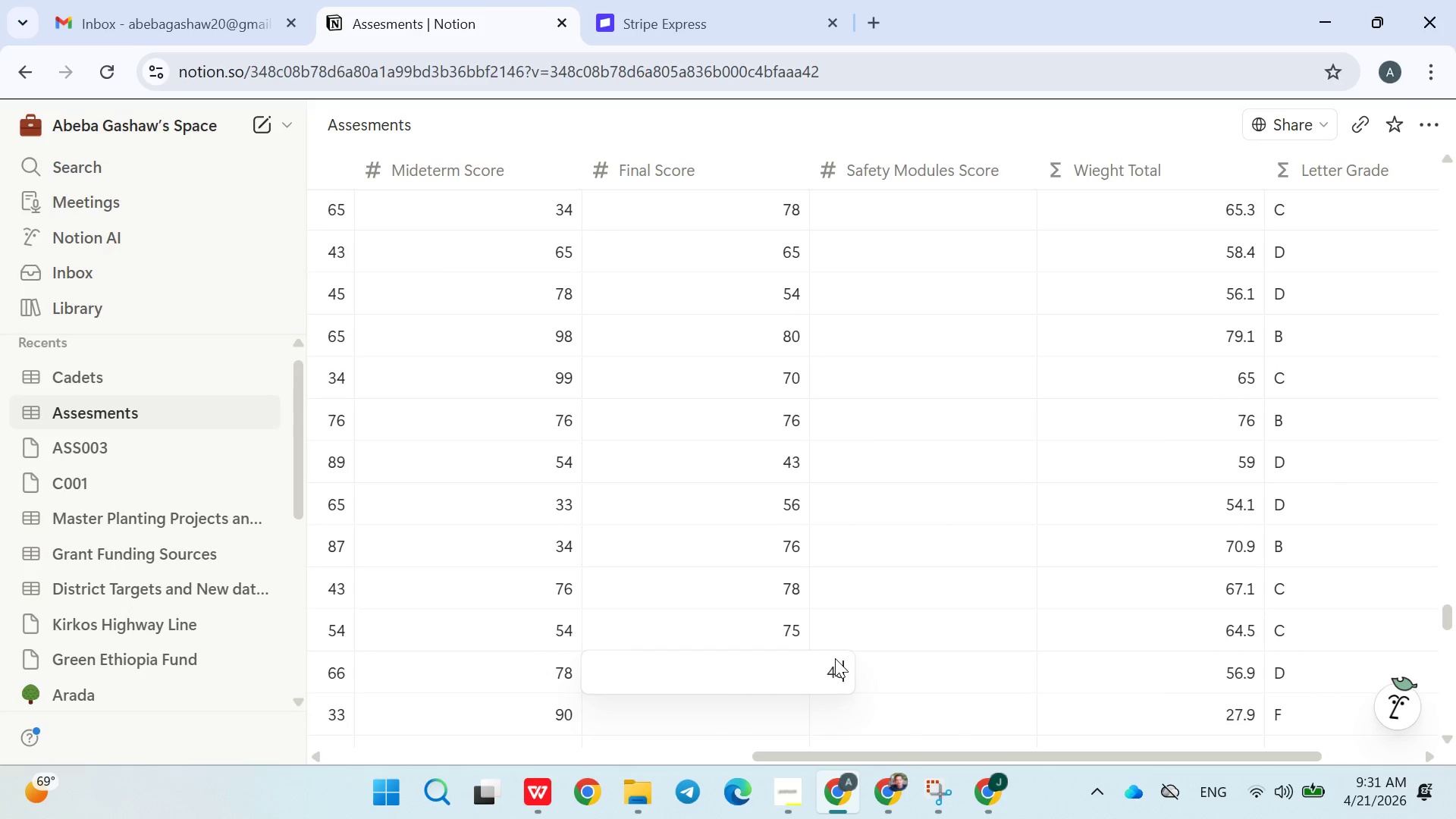 
key(Enter)
 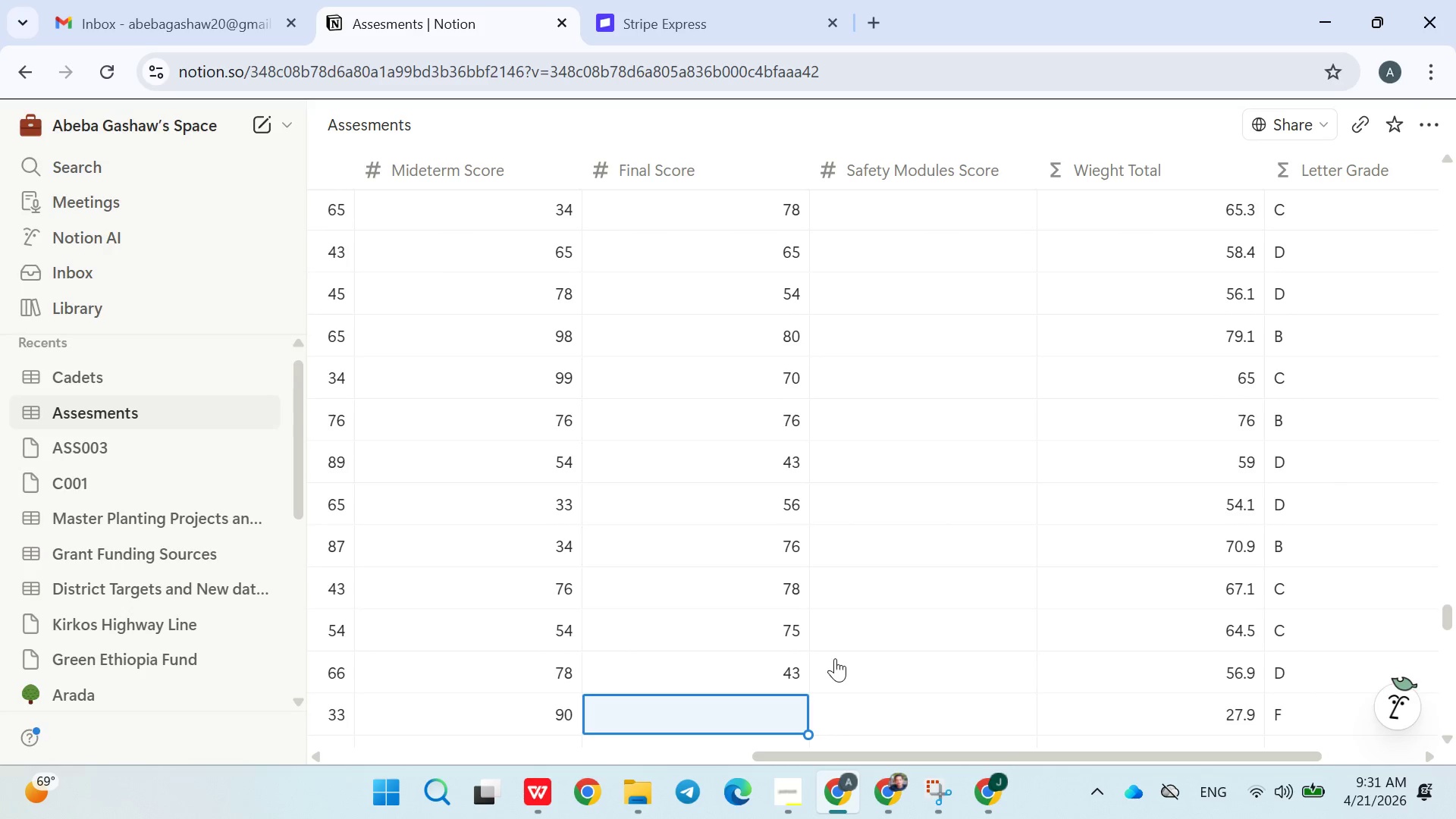 
type(56)
 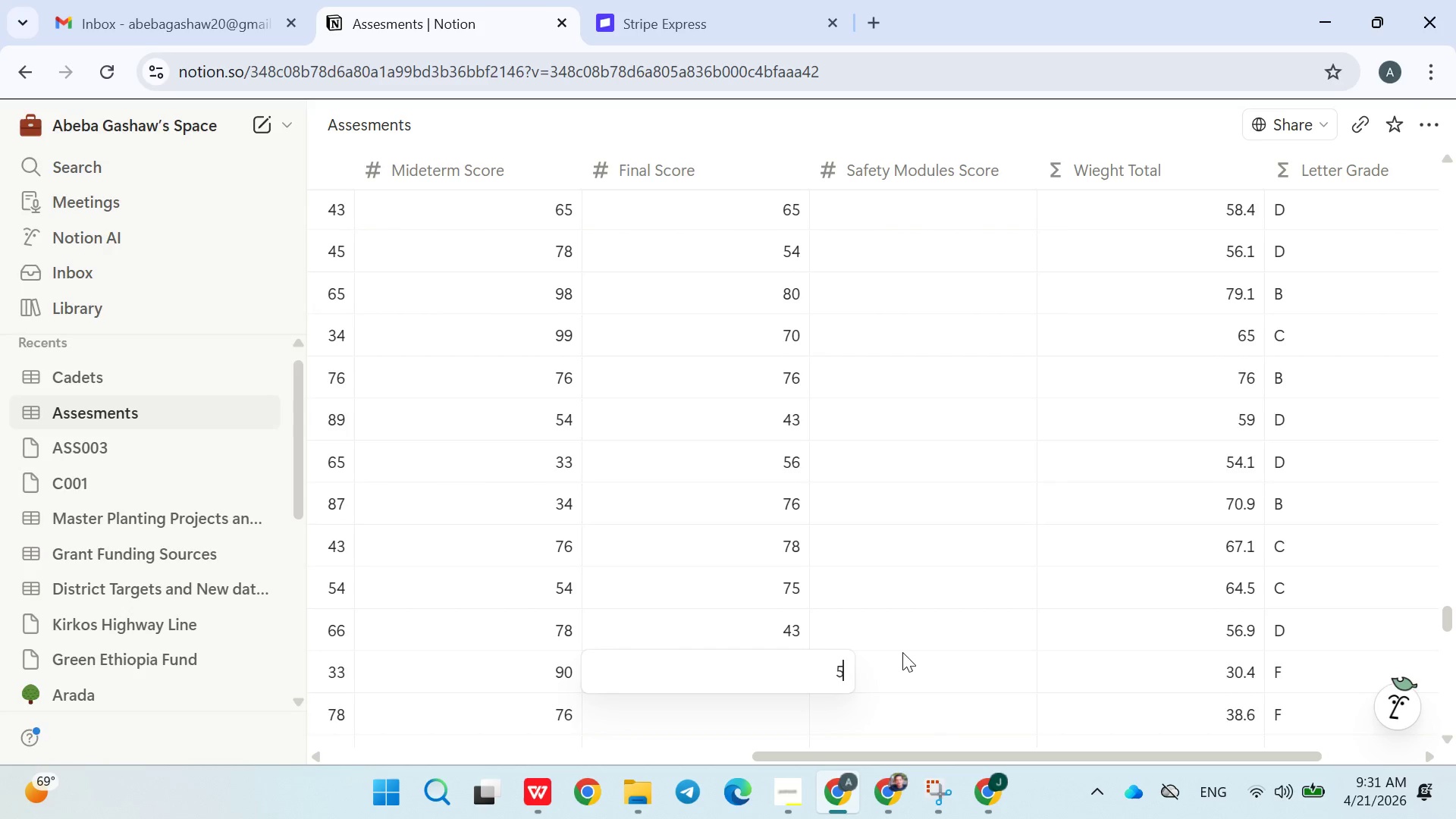 
key(9)
 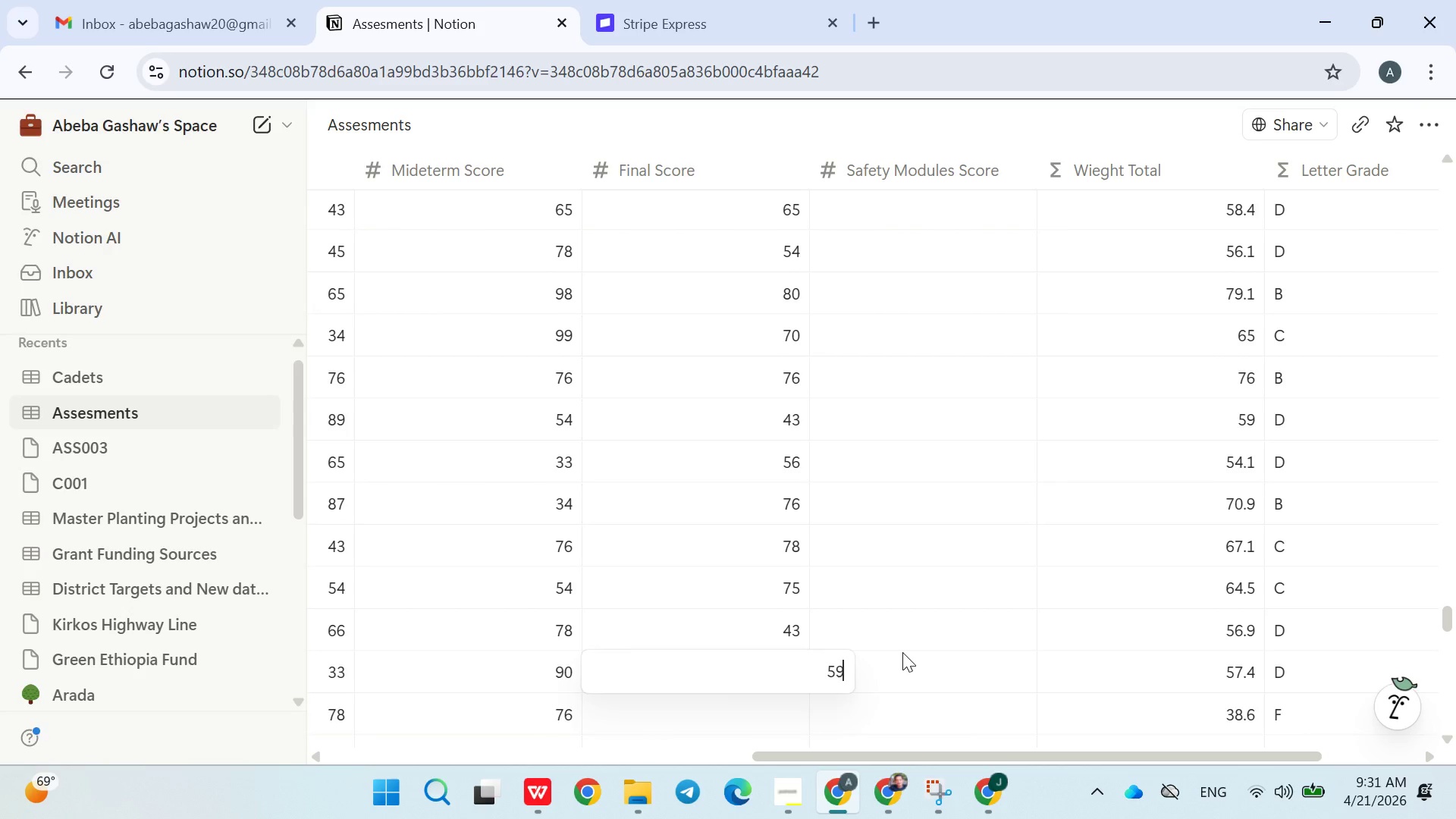 
key(Enter)
 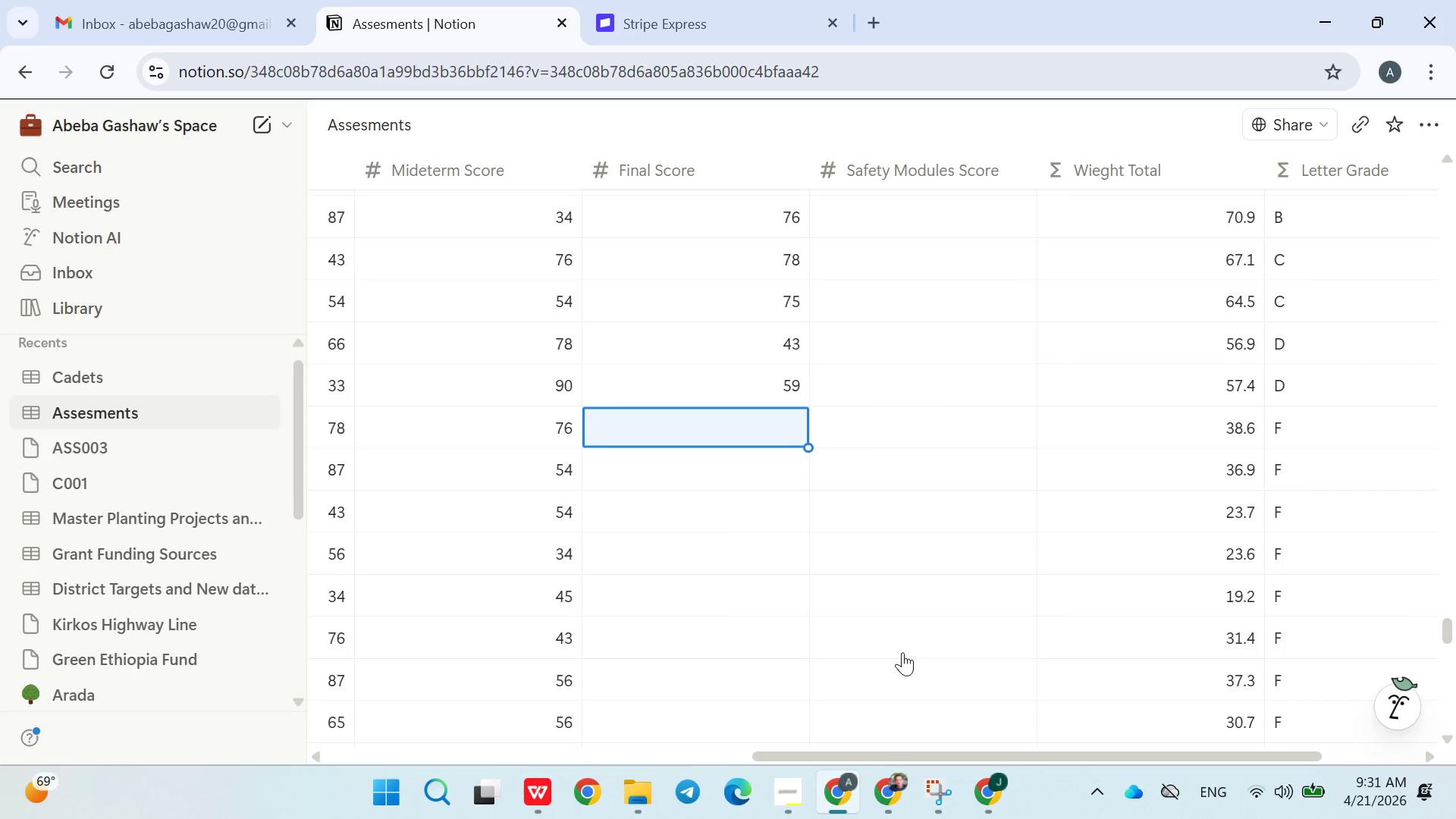 
type(87)
 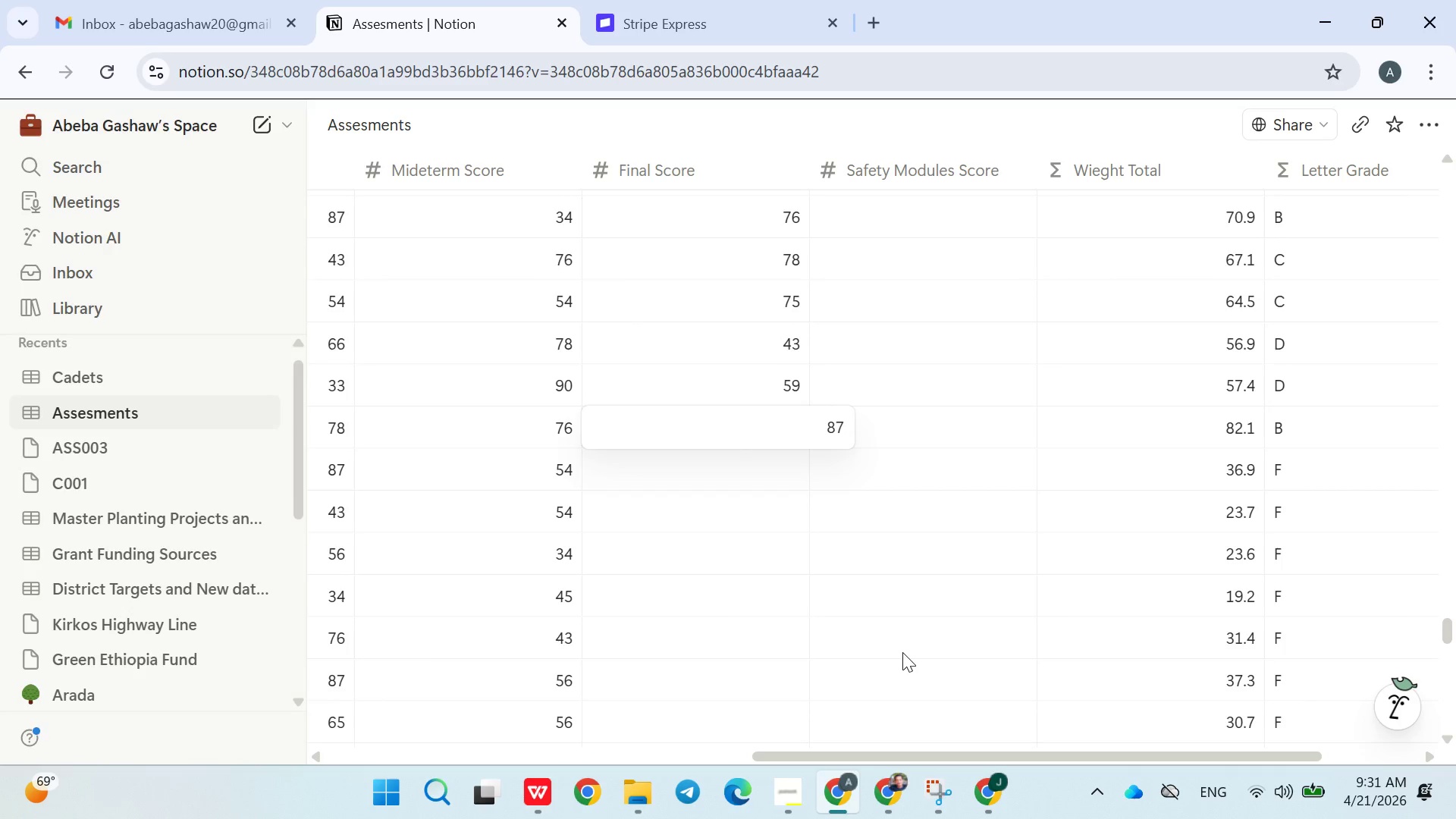 
key(Enter)
 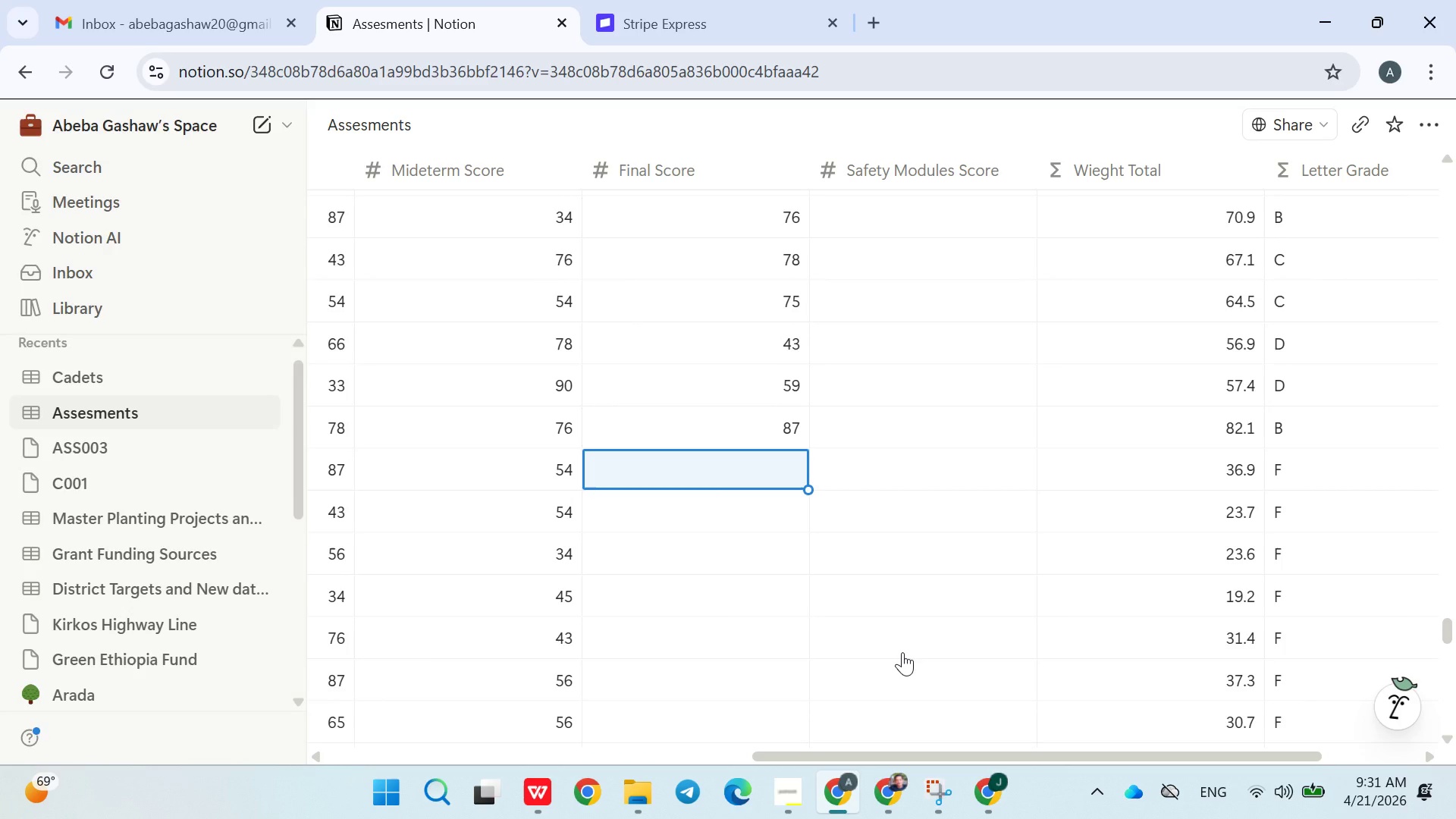 
type(43)
 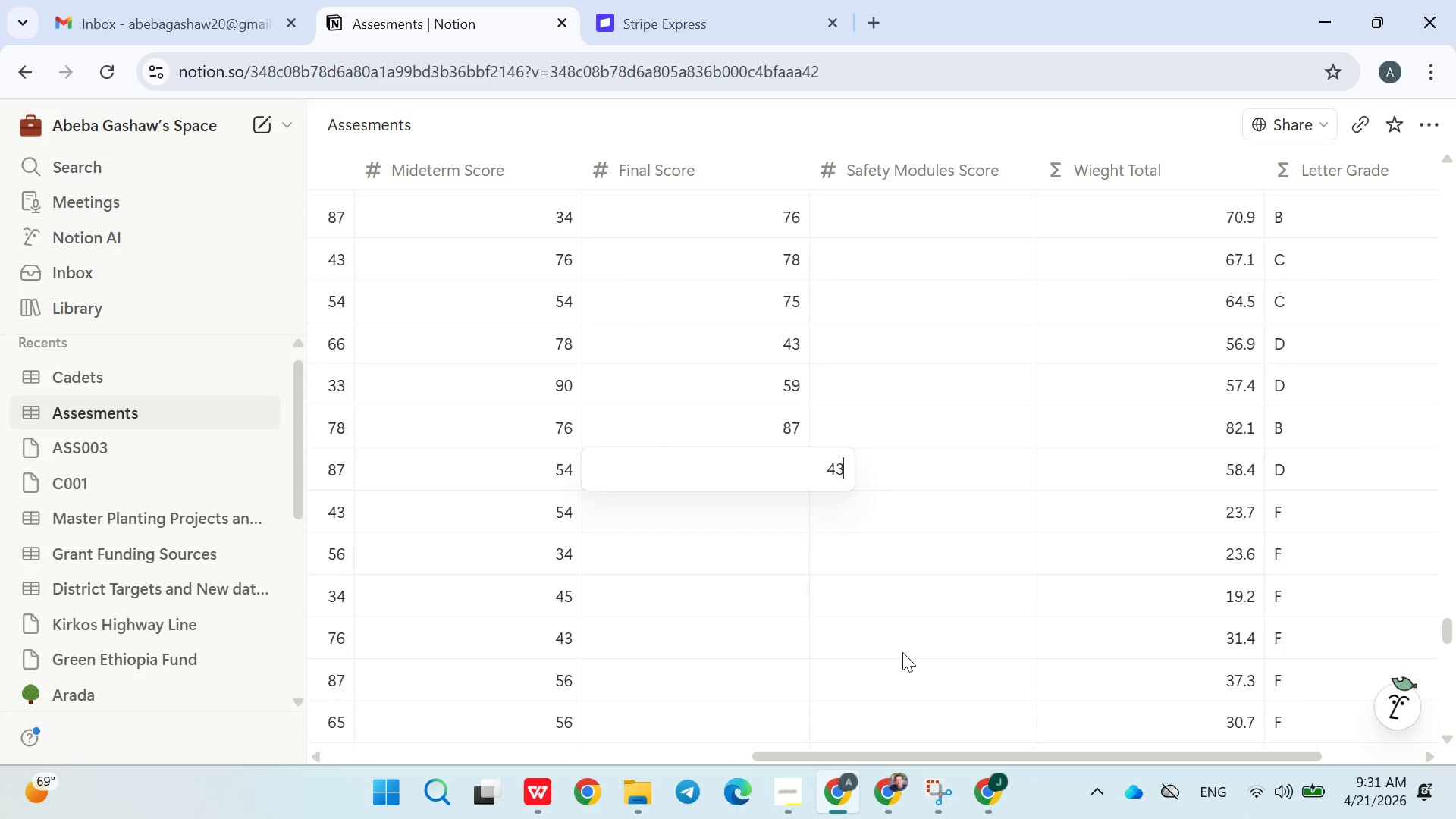 
key(Enter)
 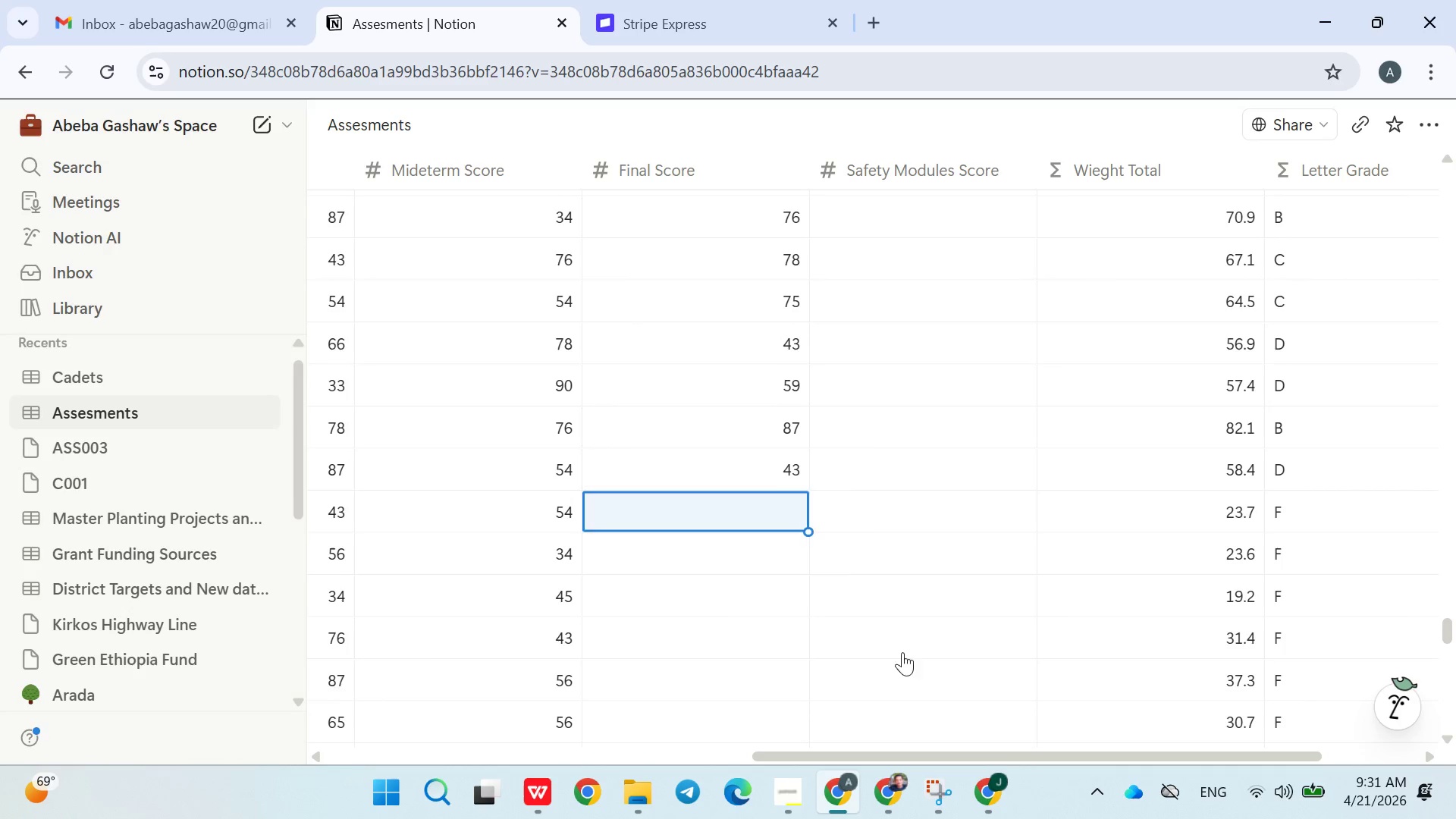 
type(56)
 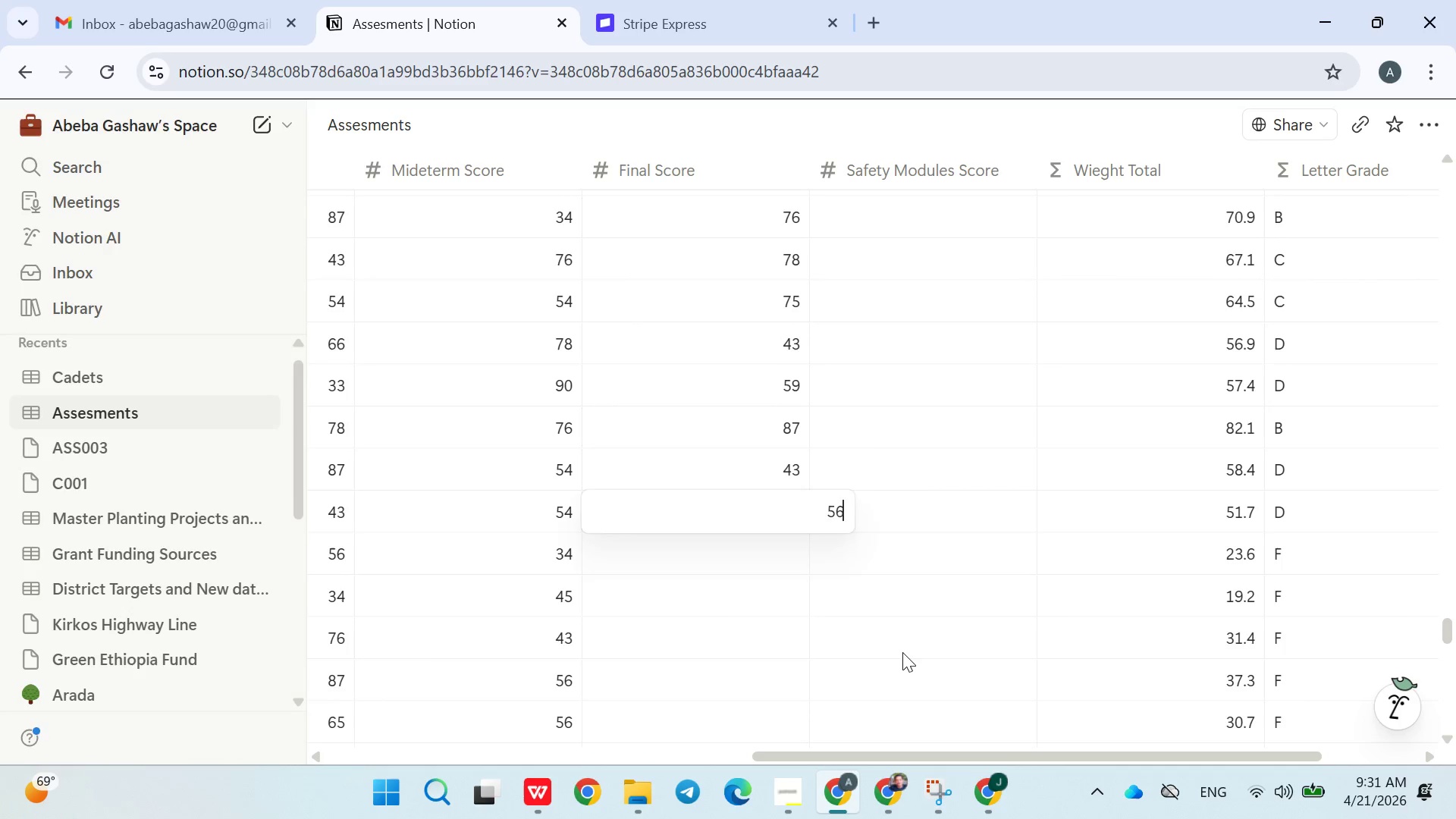 
key(Enter)
 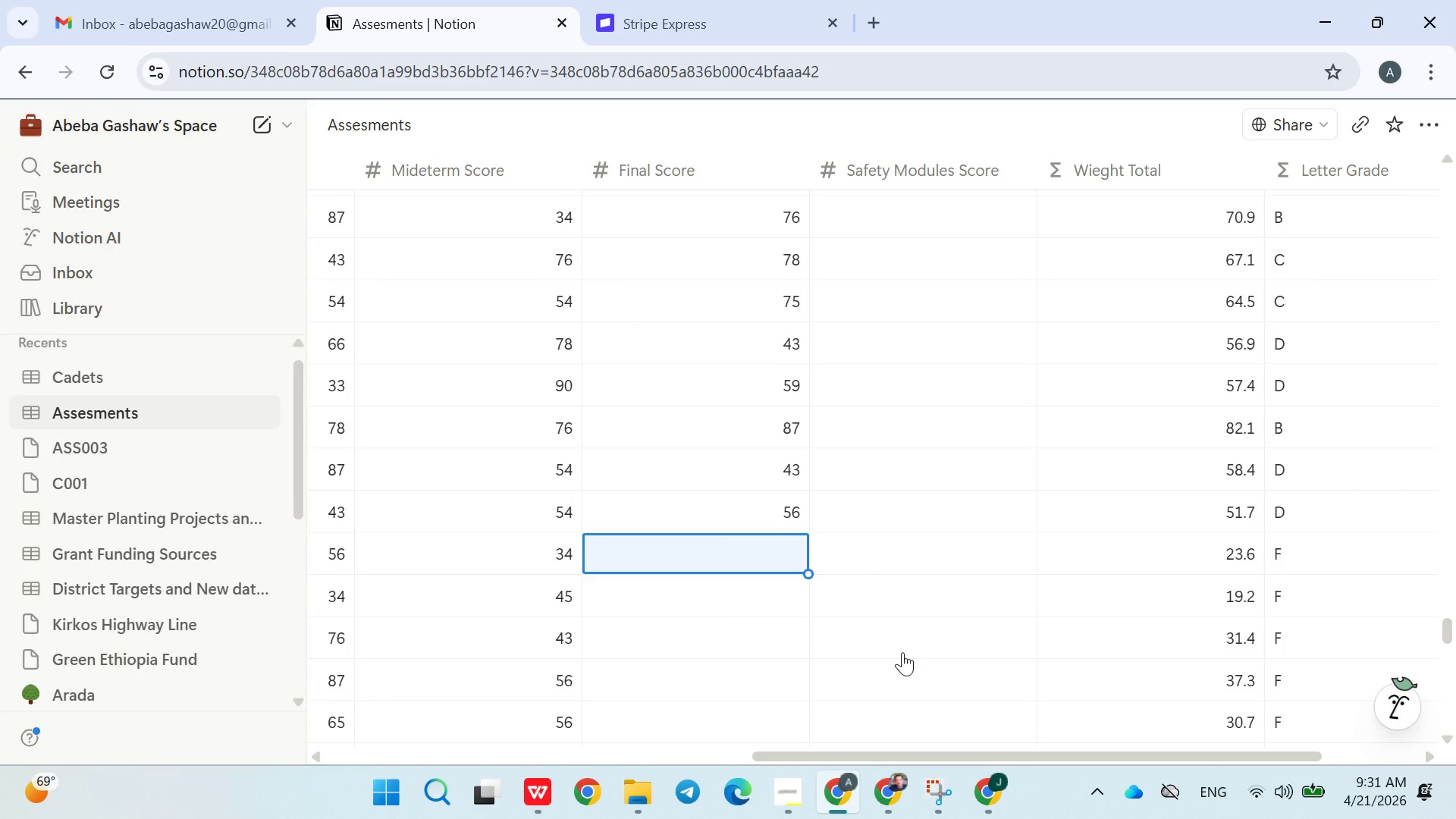 
type(76)
 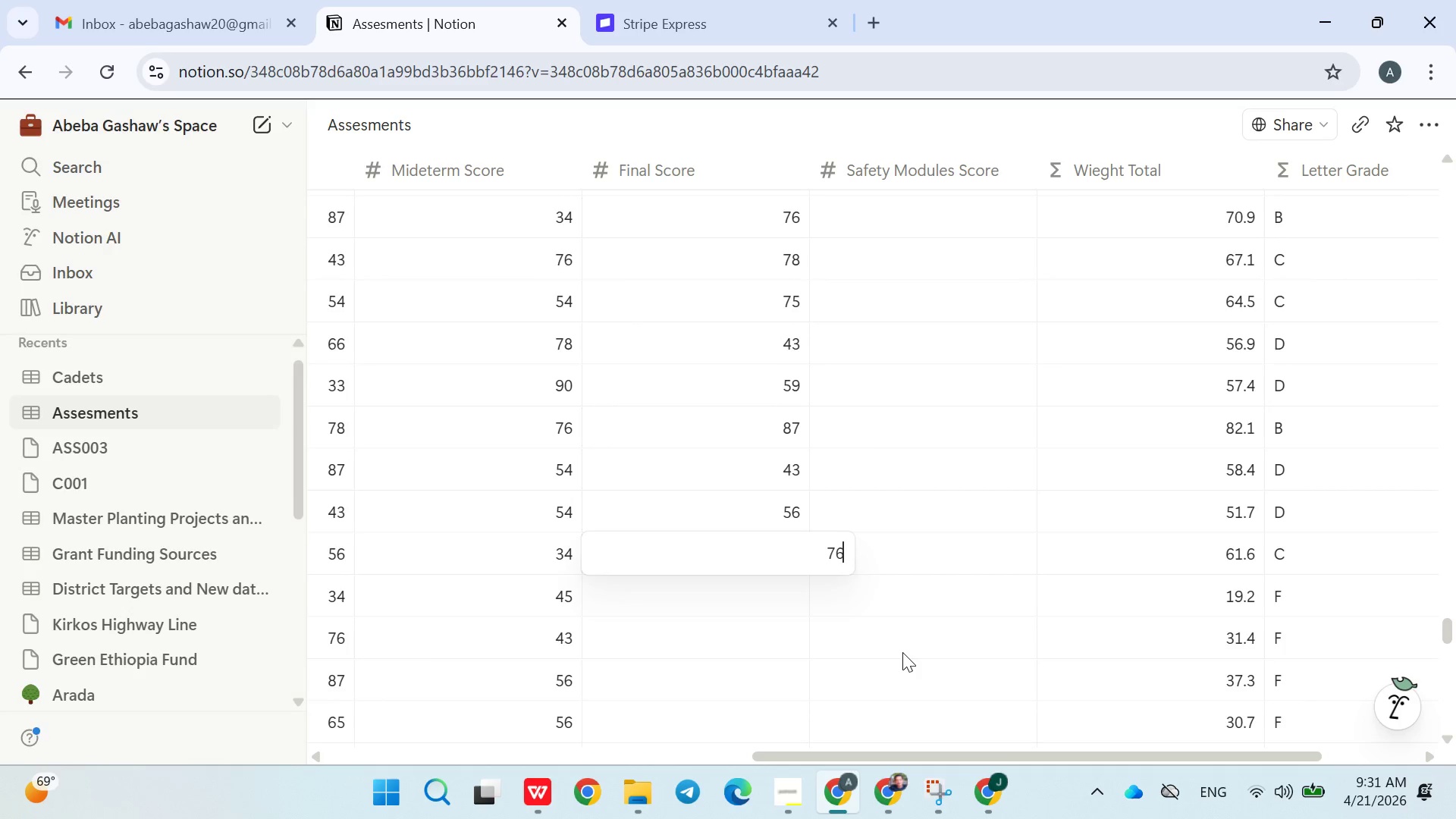 
key(Enter)
 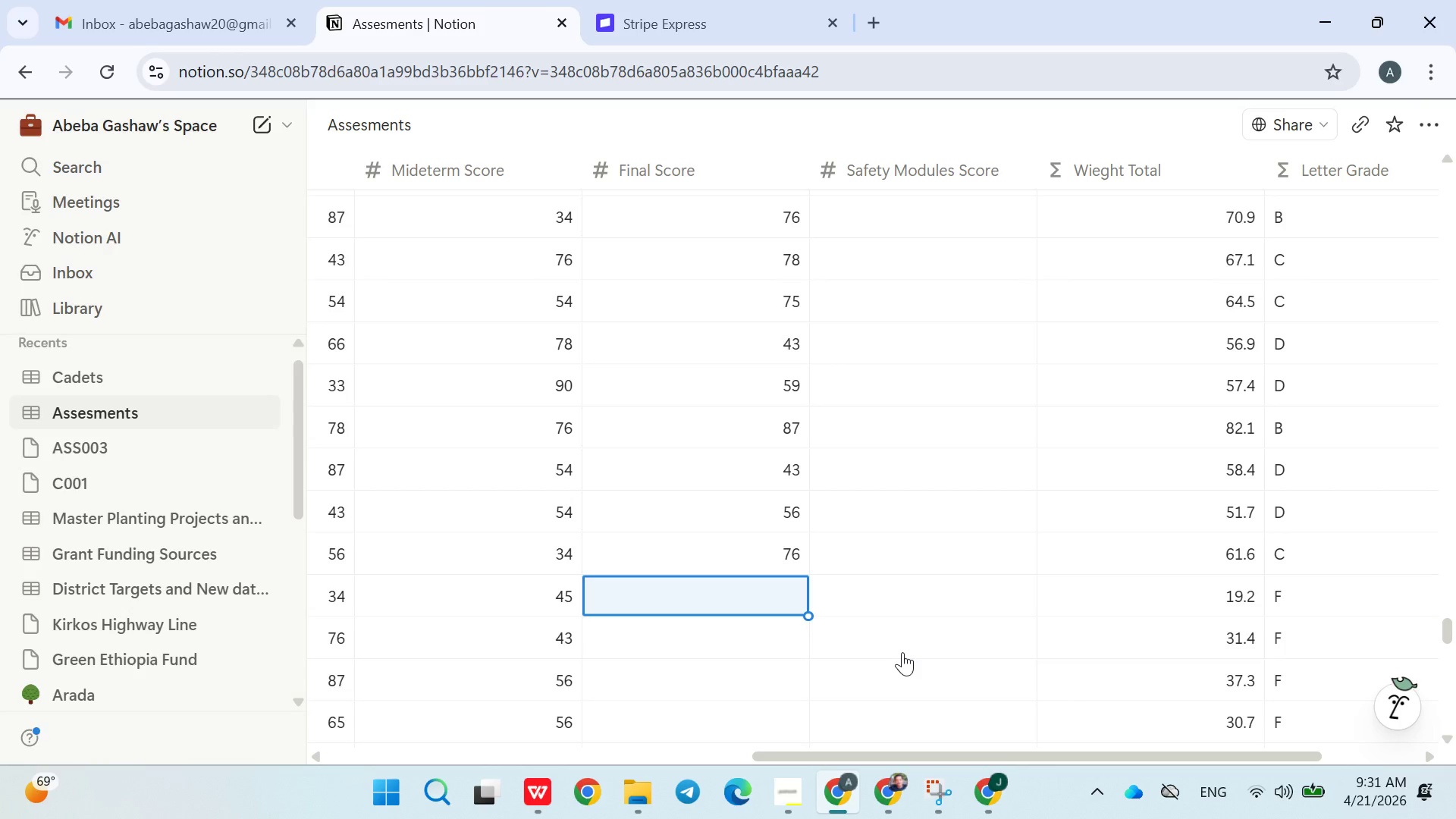 
type(87)
 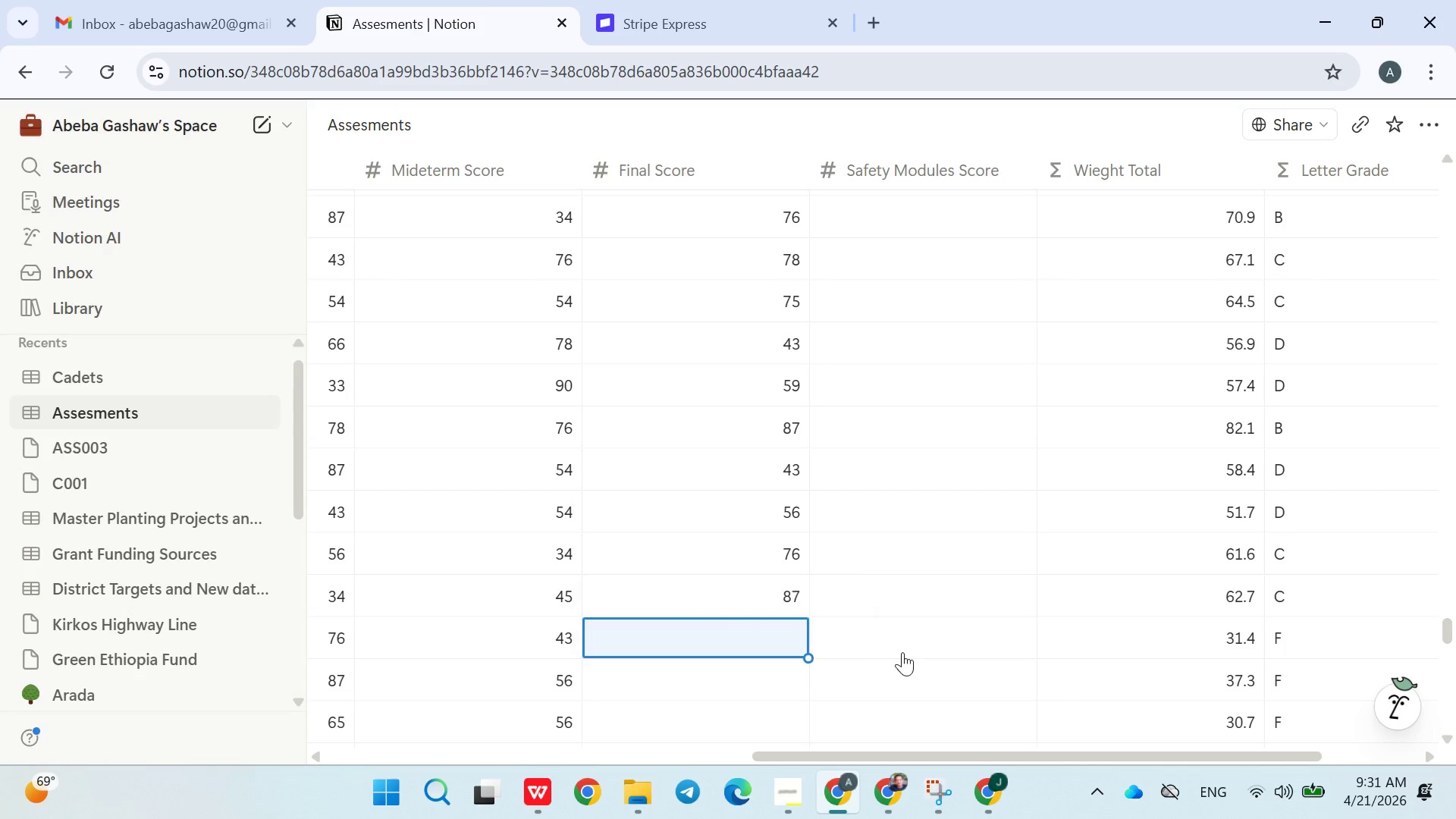 
key(Enter)
 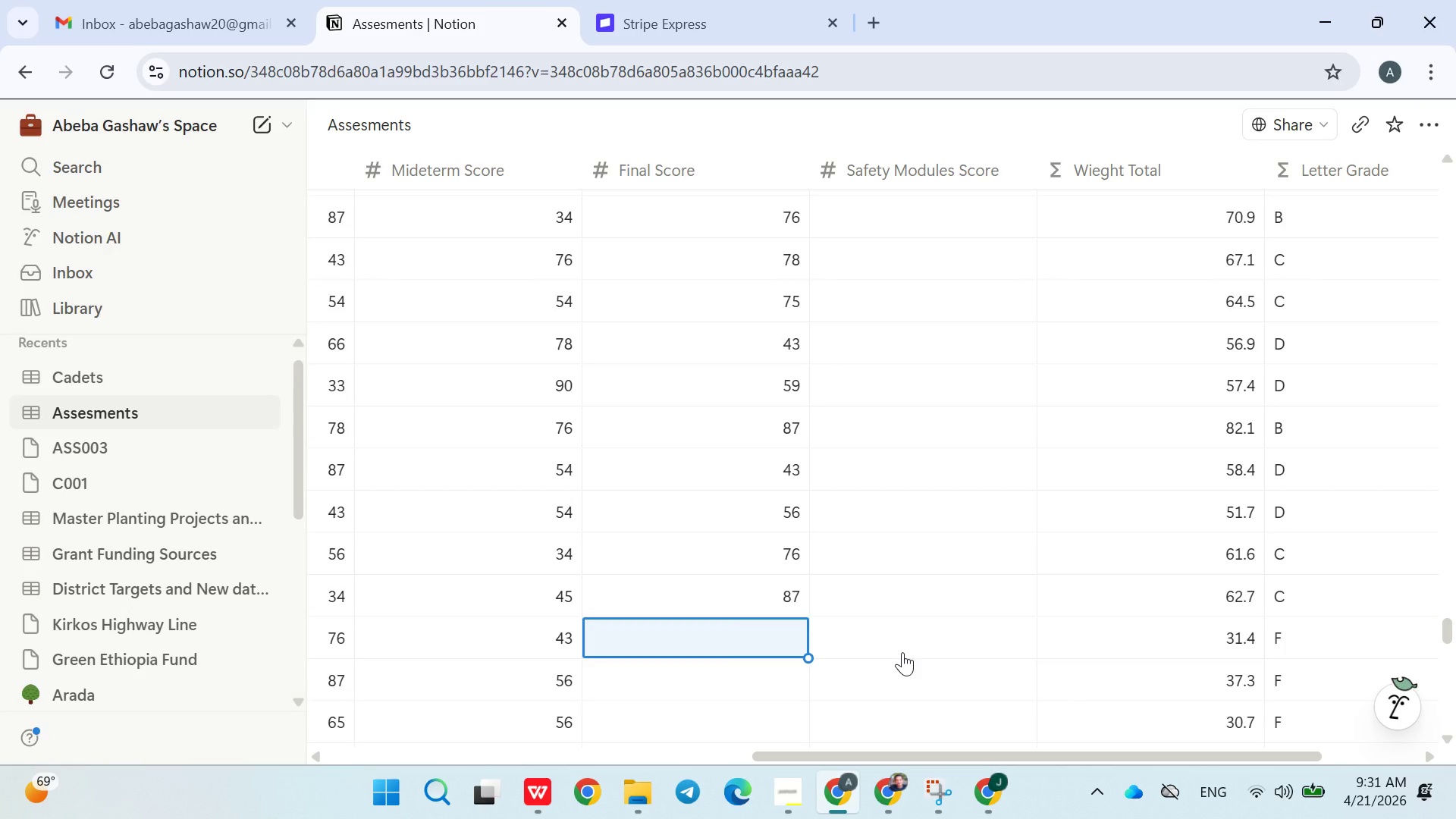 
type(65)
 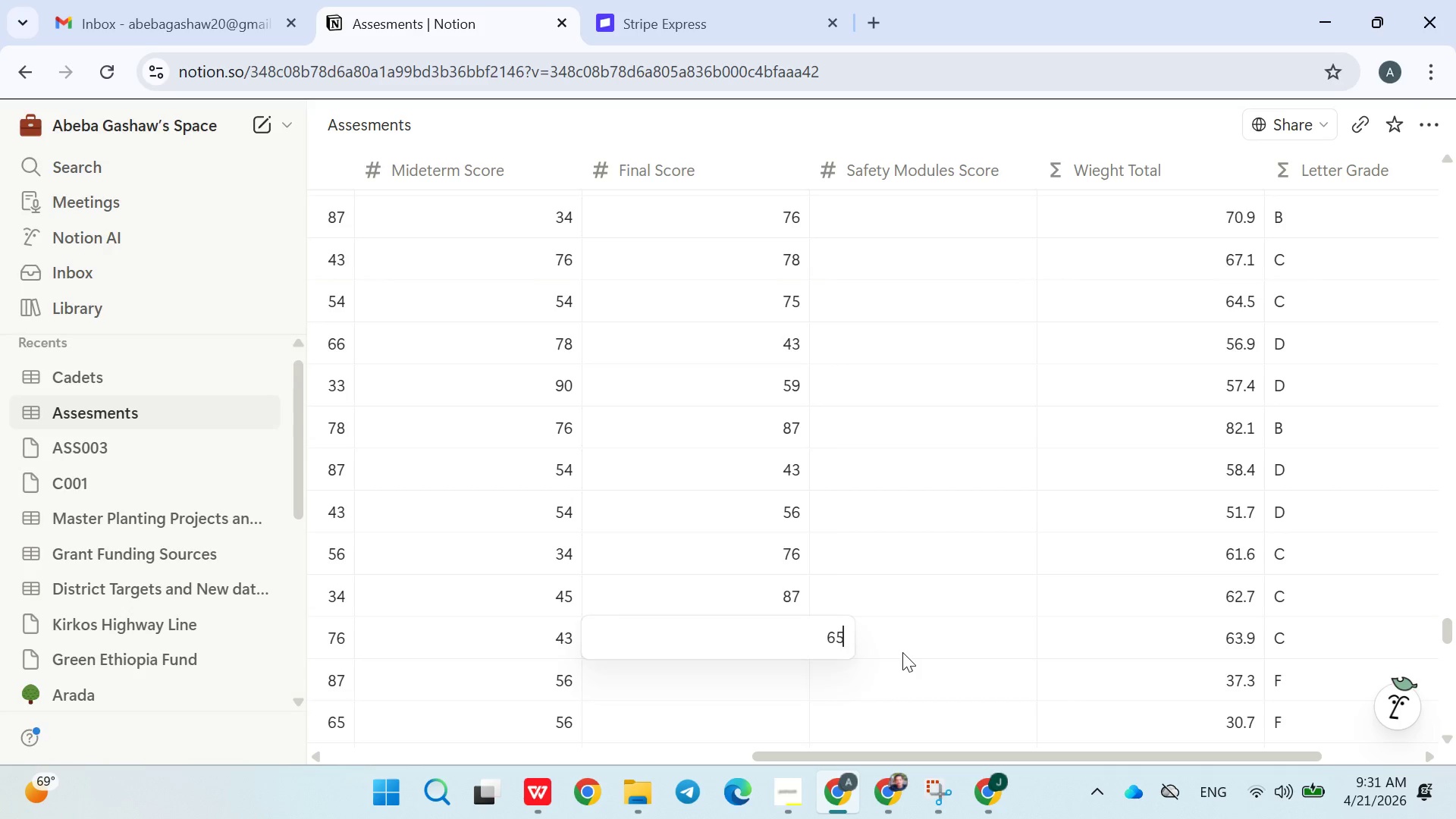 
key(Enter)
 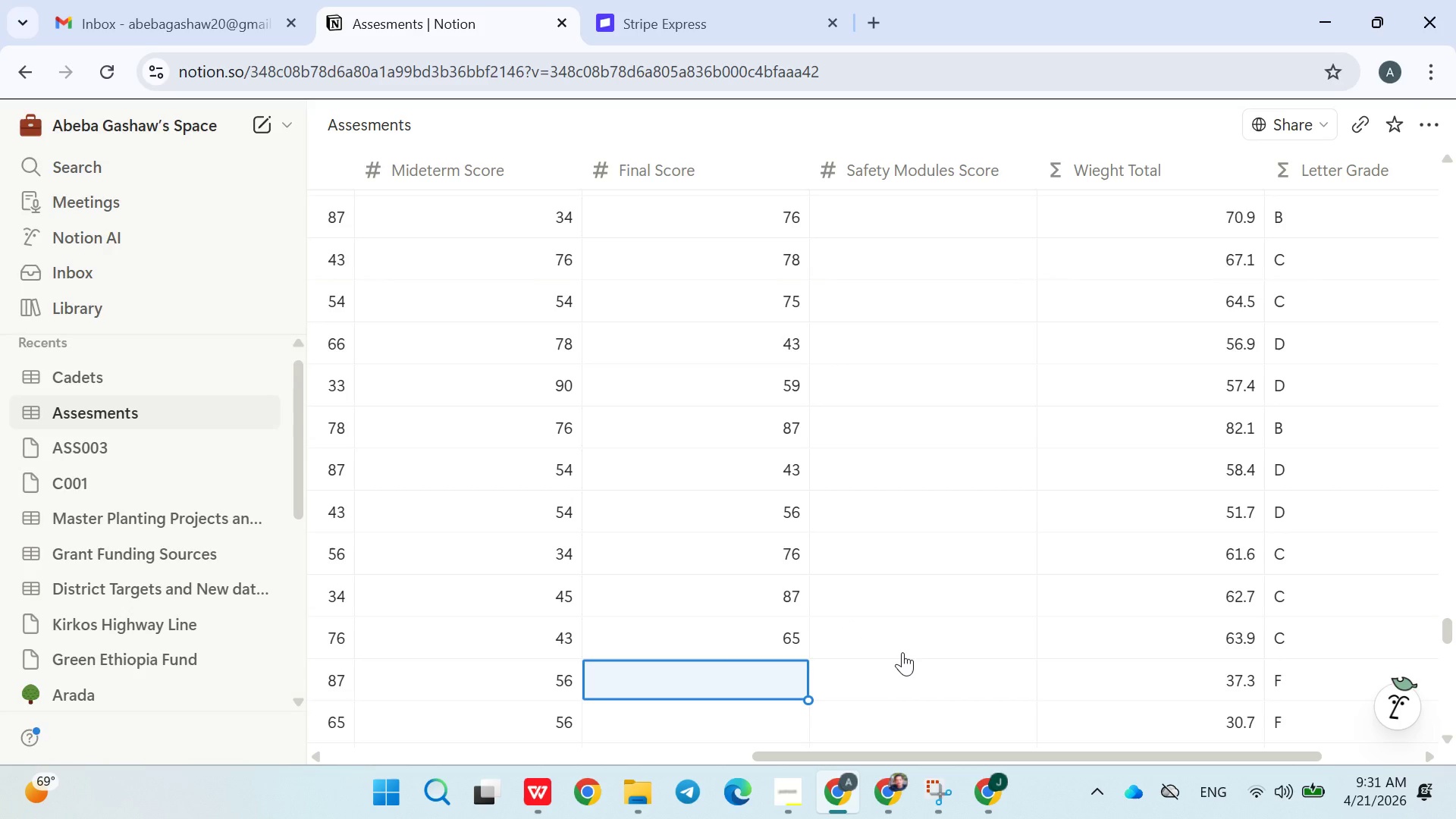 
wait(9.06)
 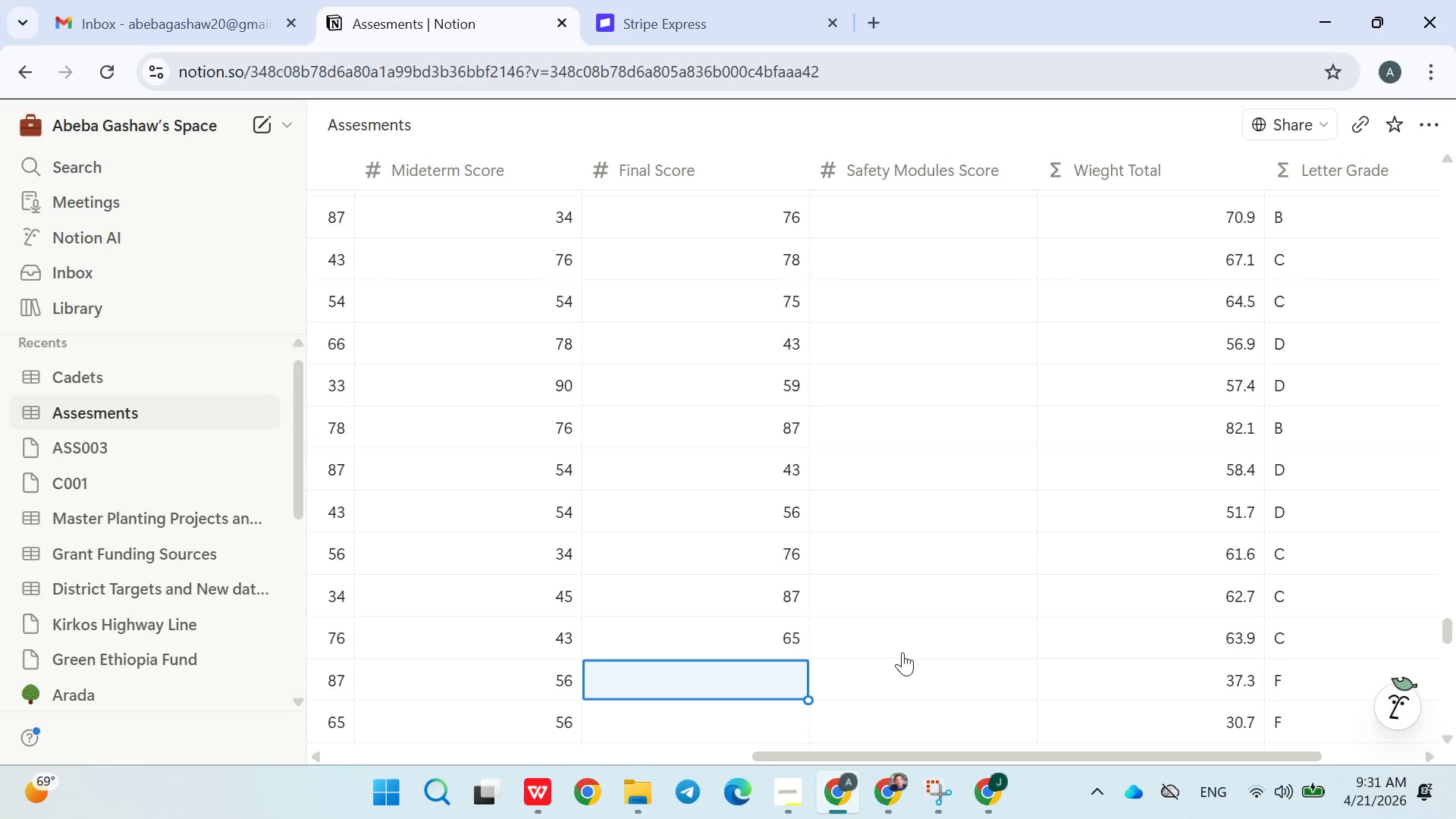 
type(43)
 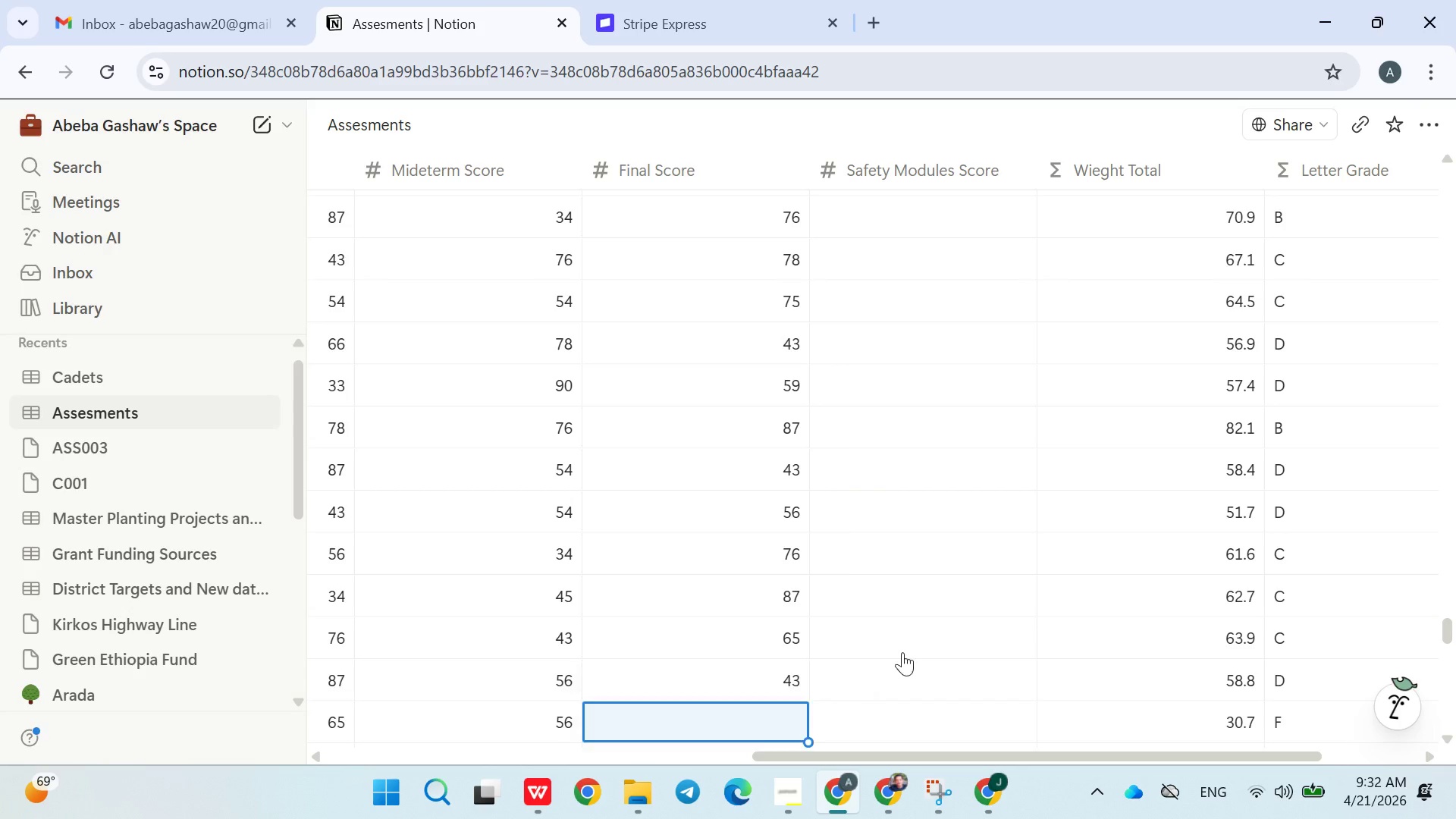 
key(Enter)
 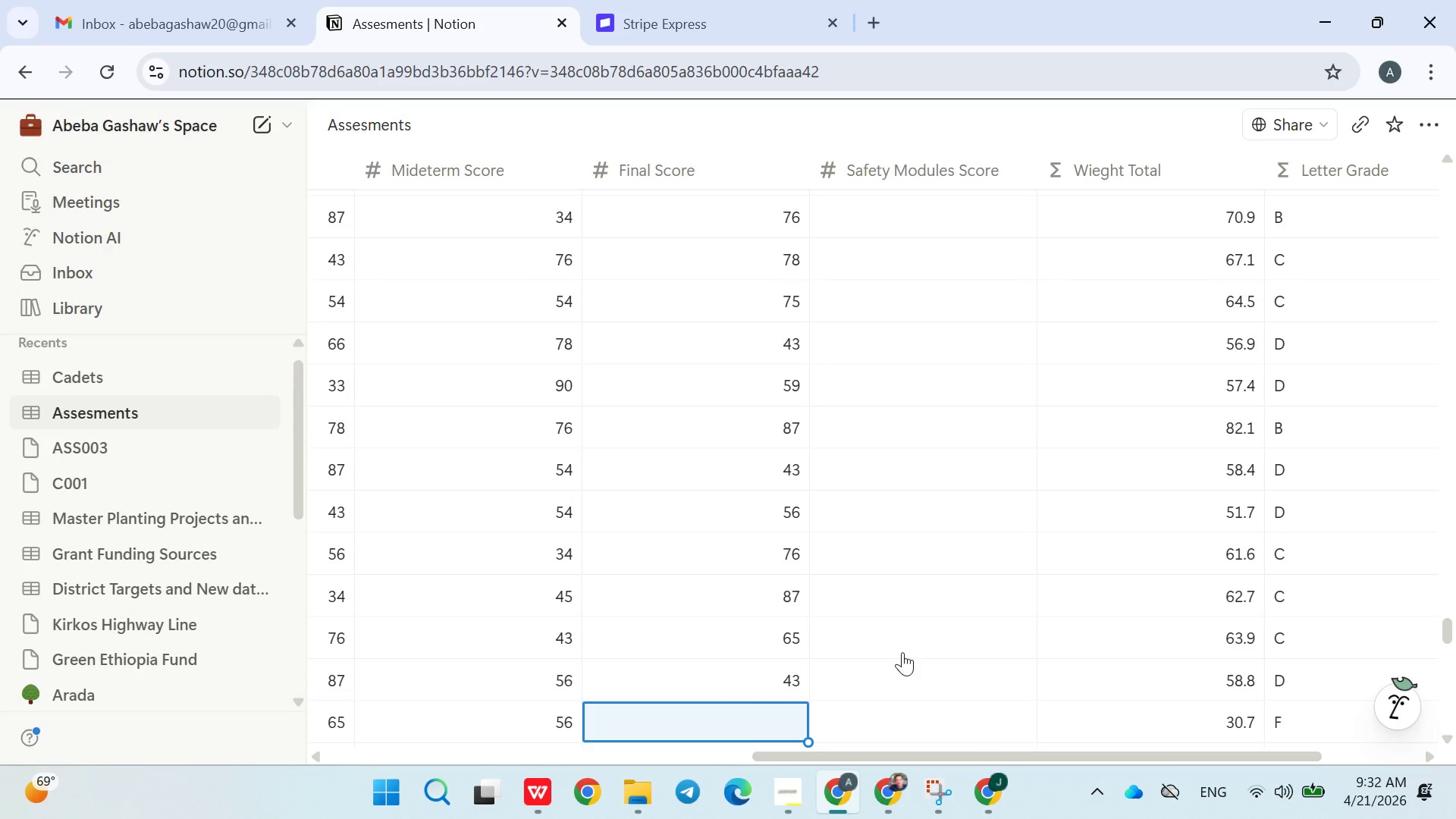 
type(65)
 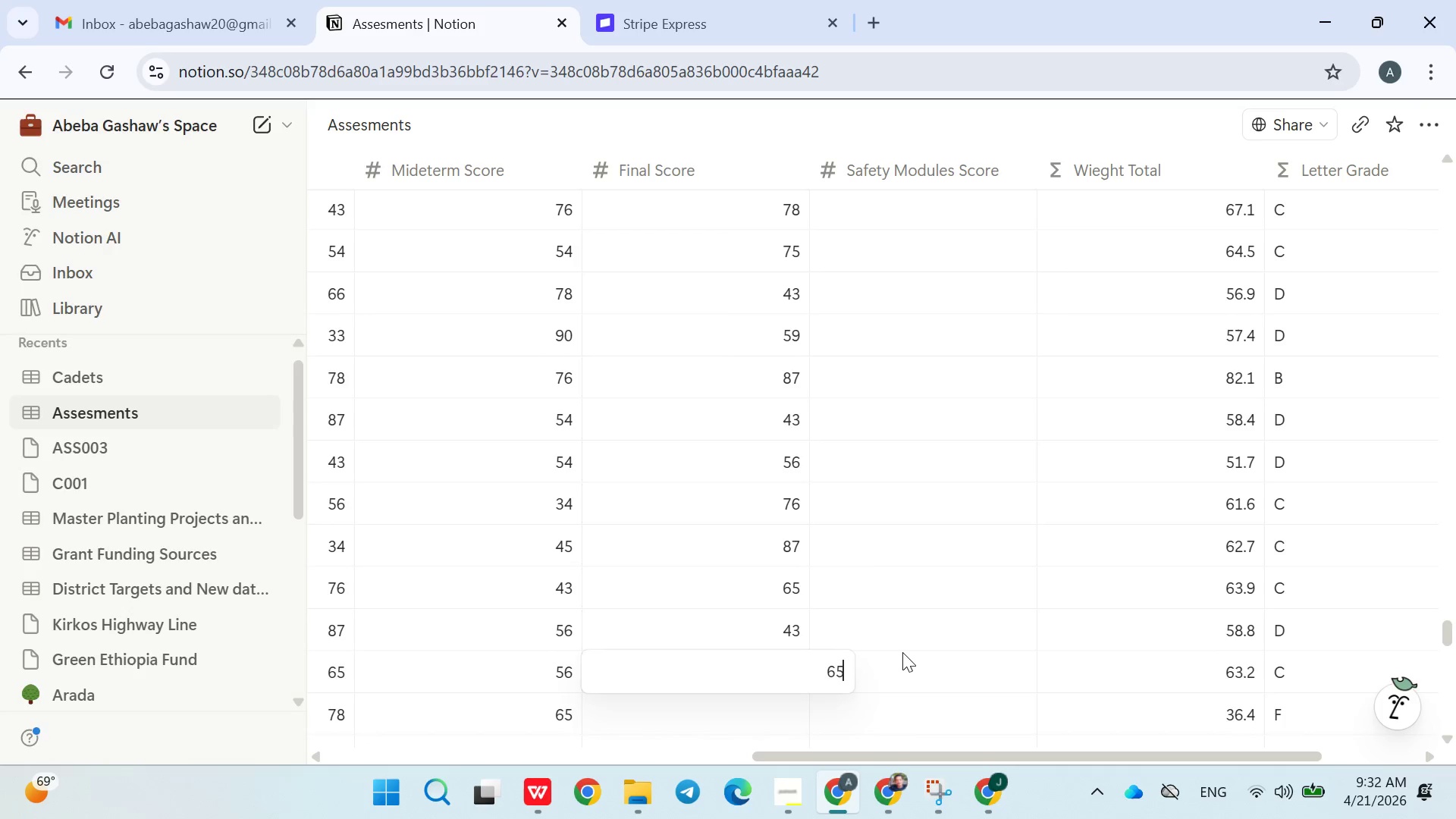 
key(Enter)
 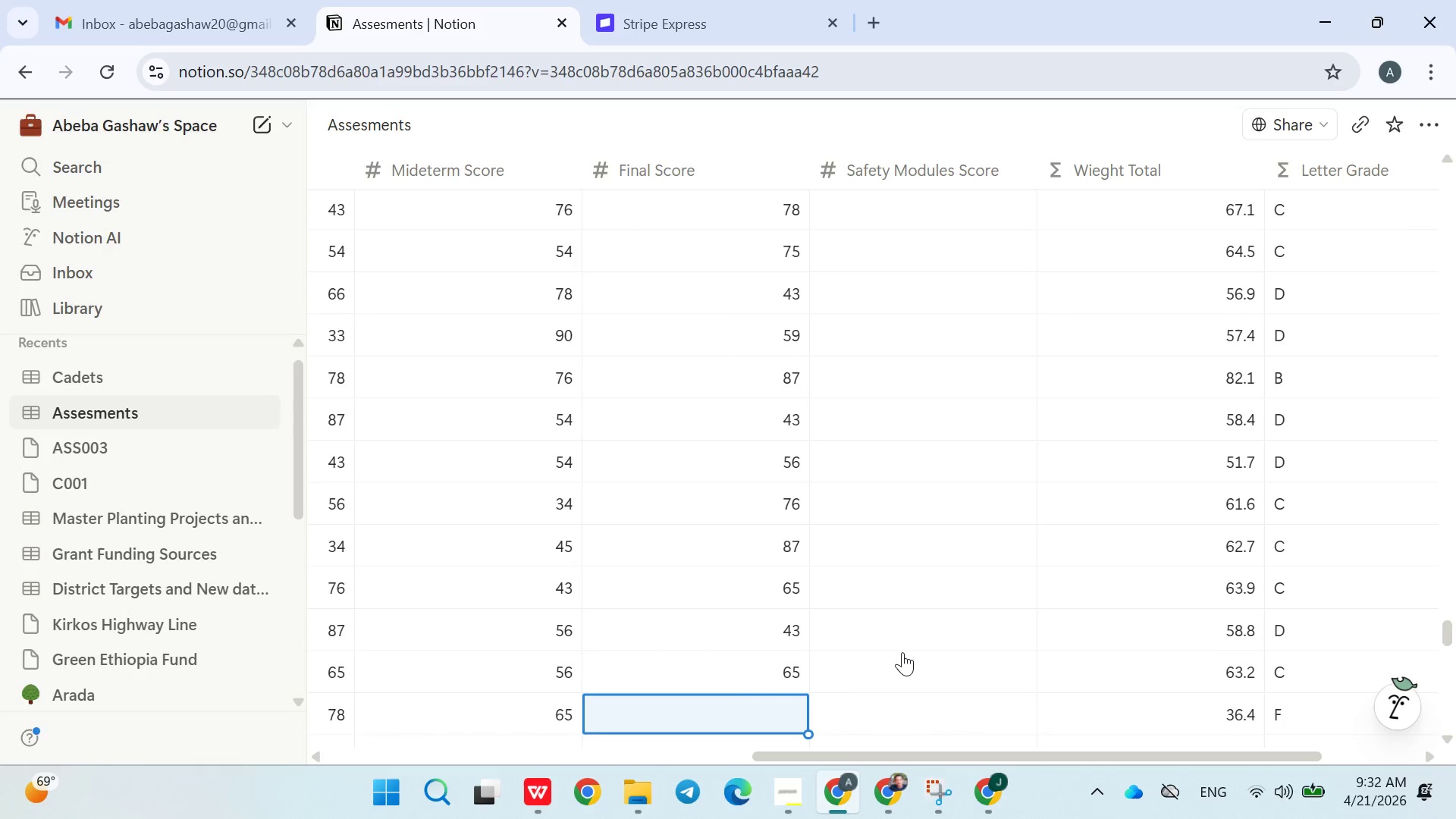 
type(45)
 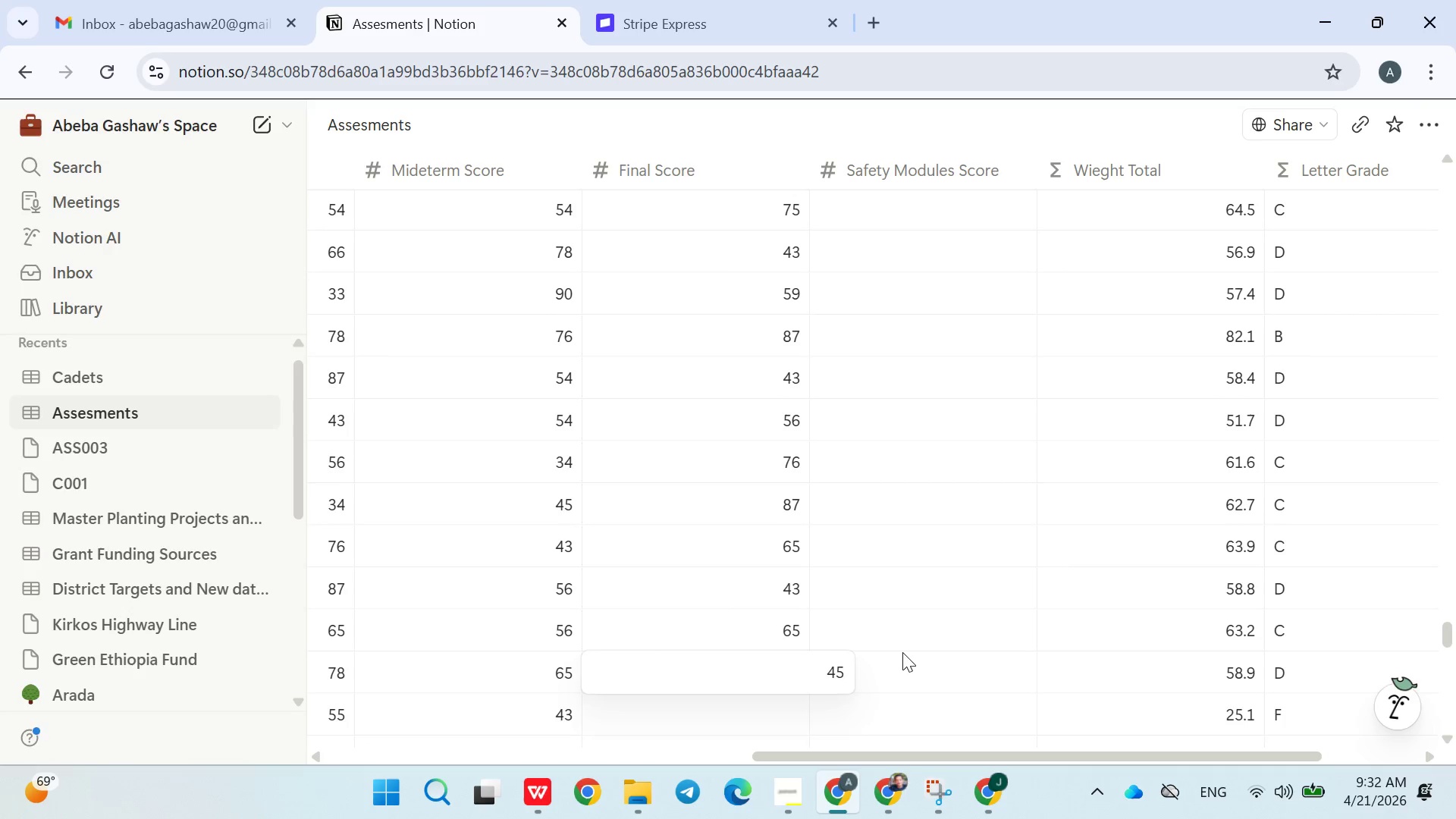 
key(Enter)
 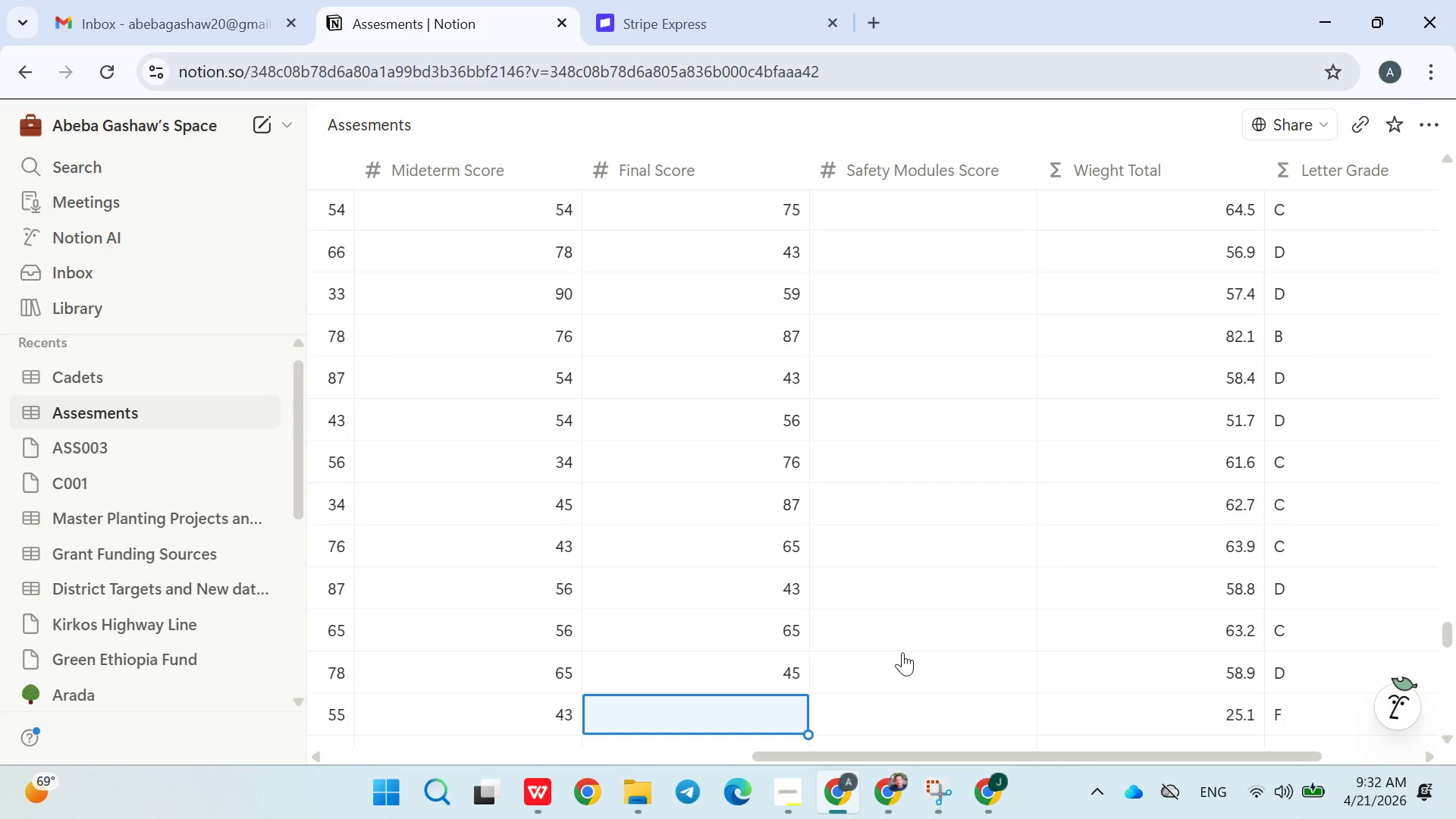 
type(78)
 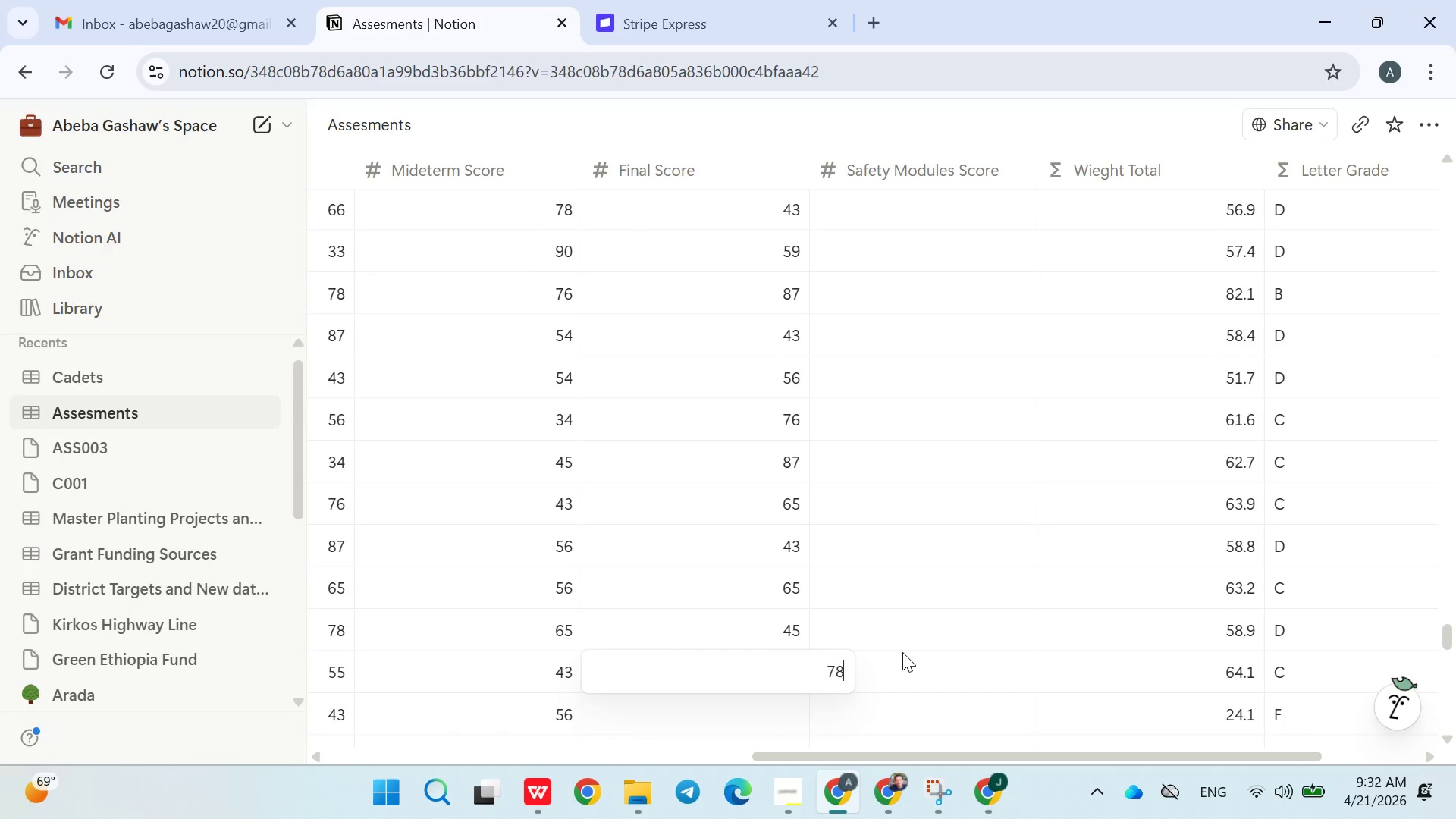 
key(Enter)
 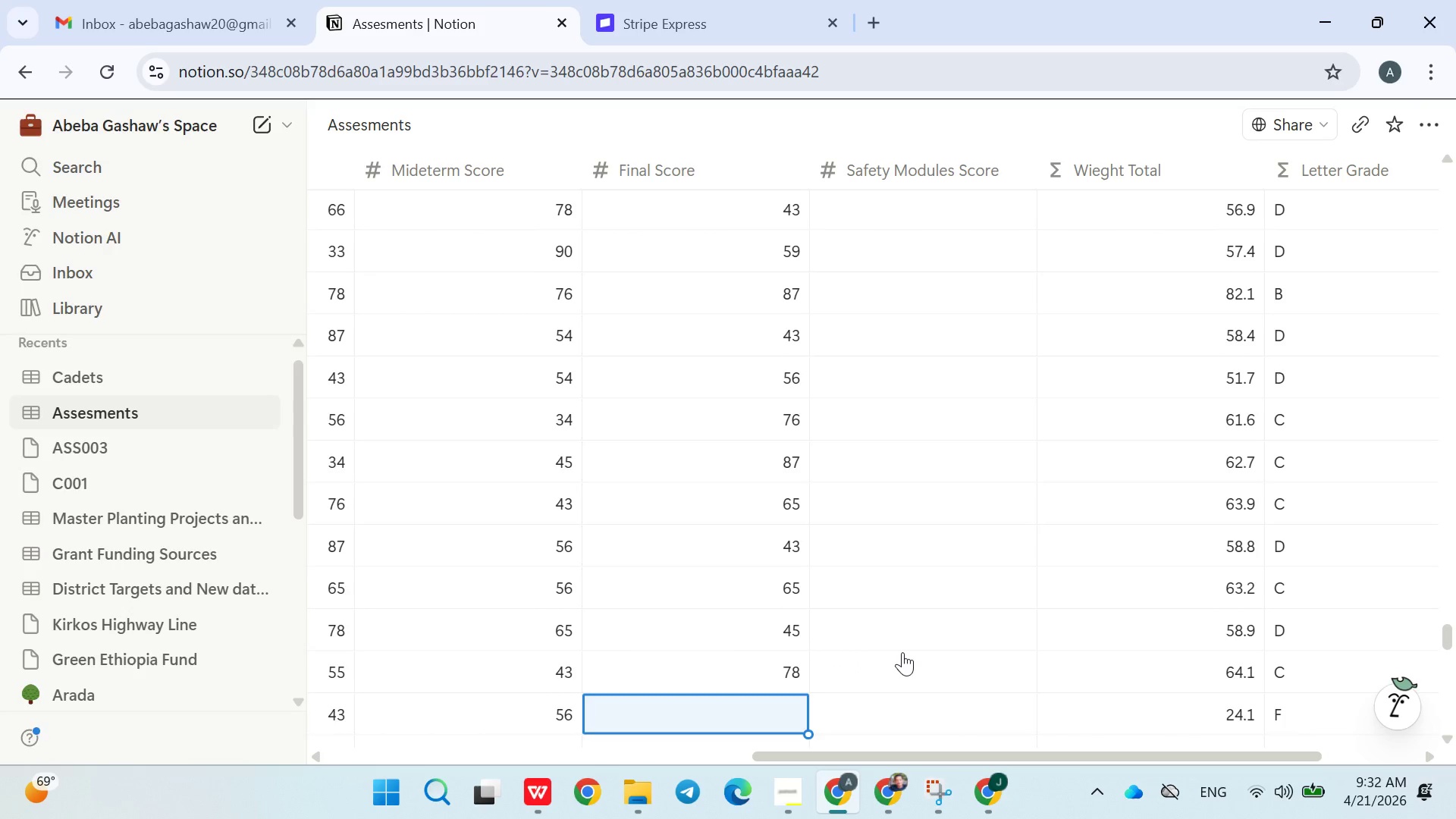 
type(76)
 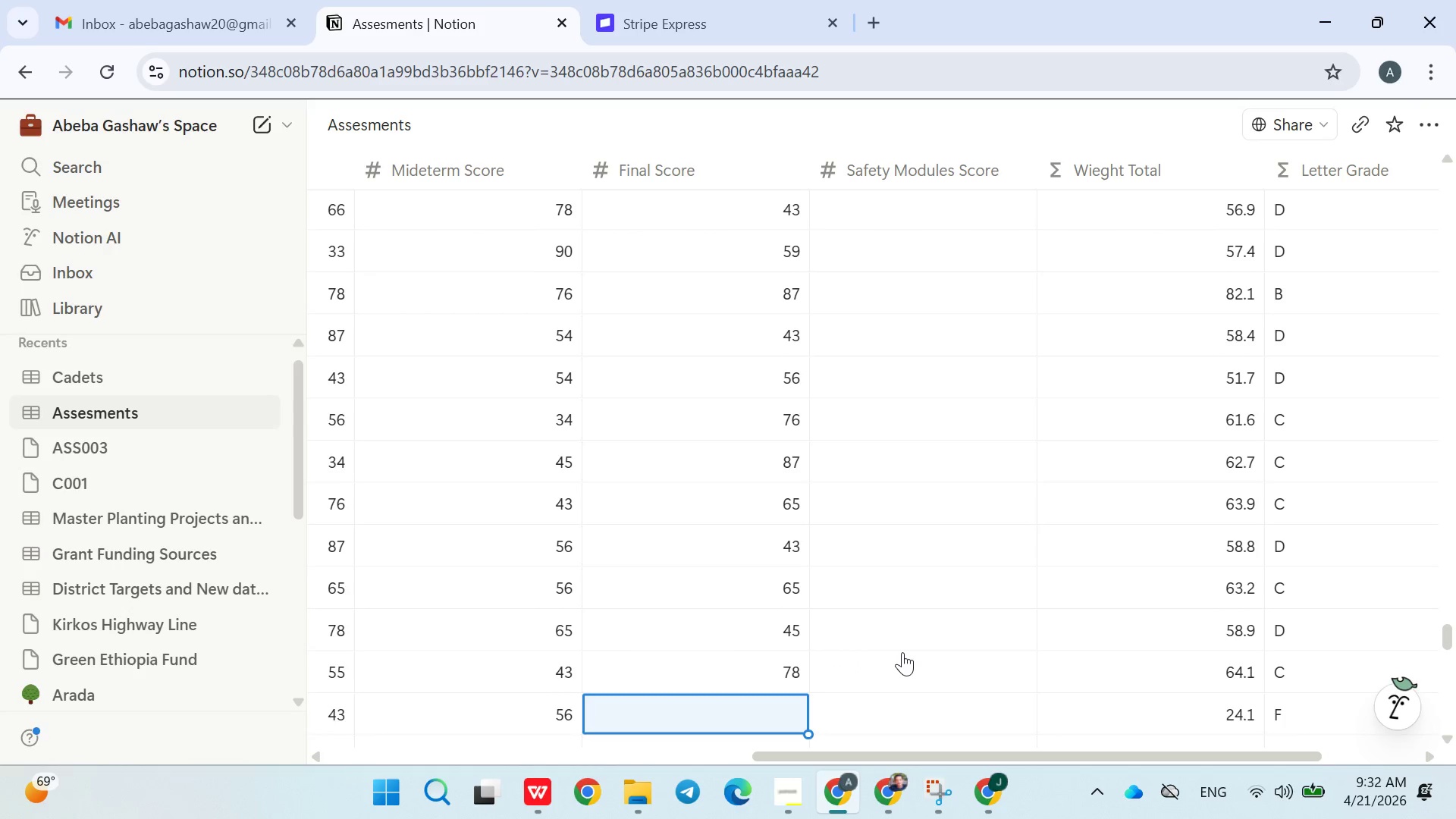 
key(Enter)
 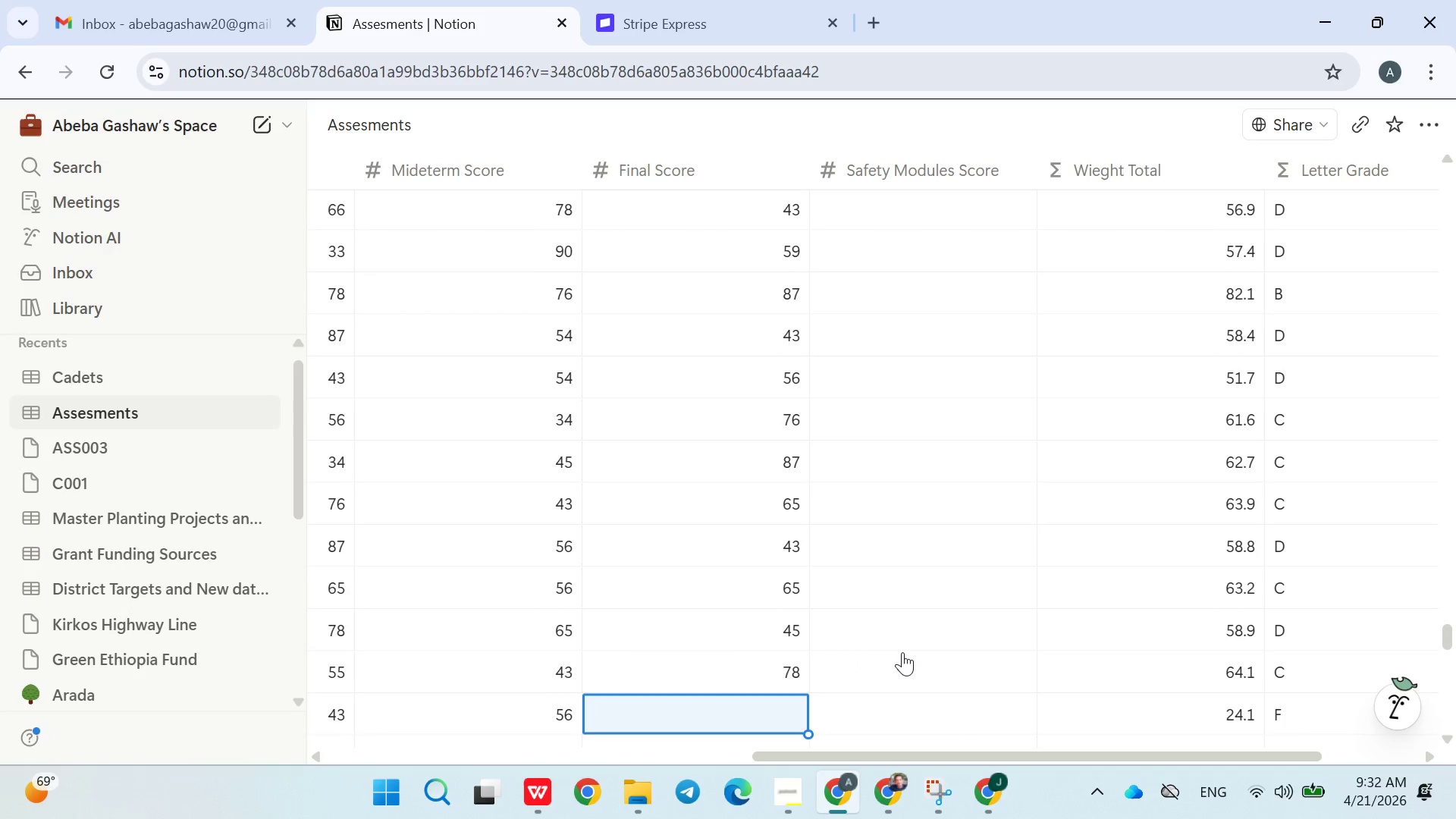 
type(98)
 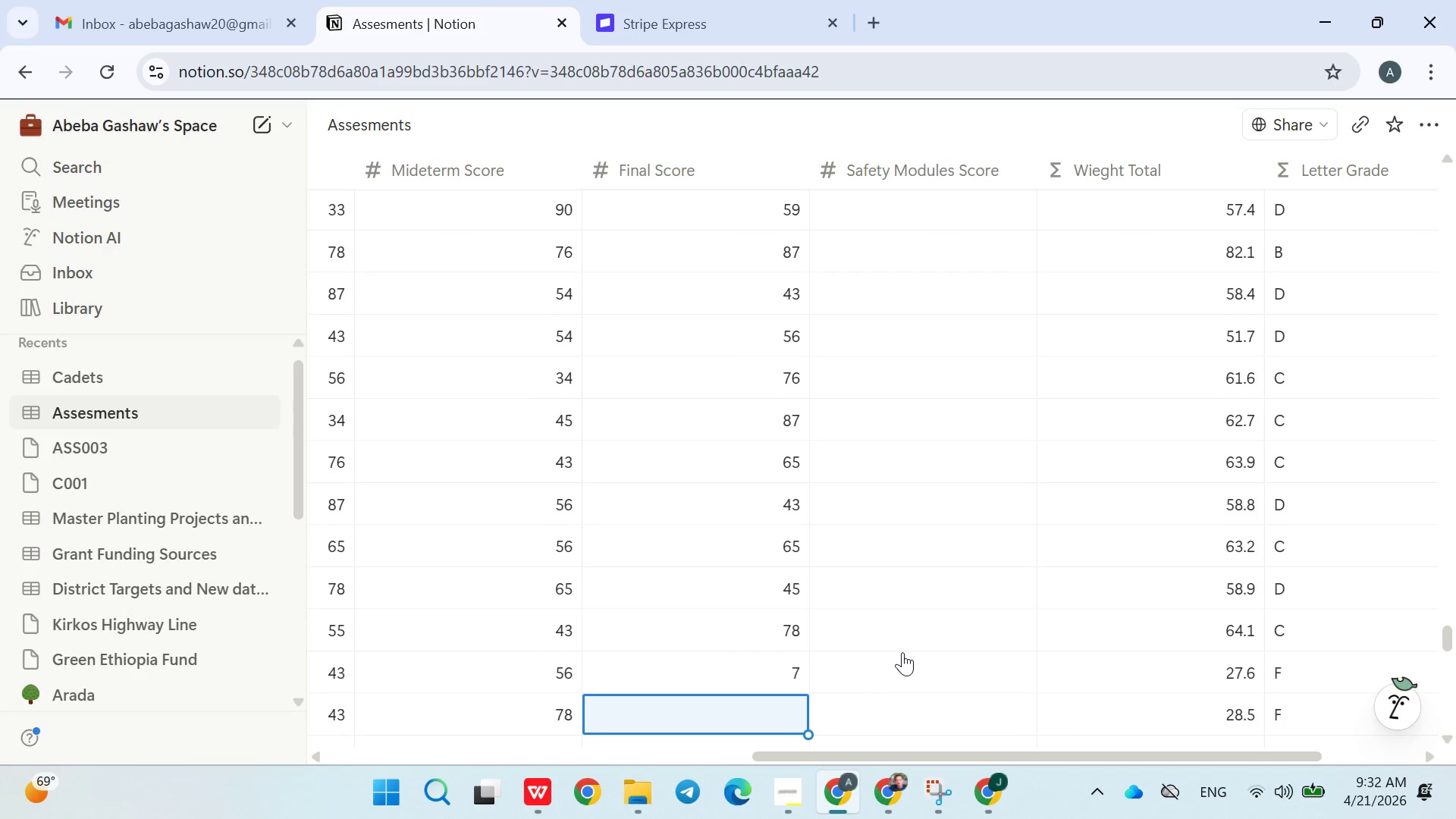 
key(Enter)
 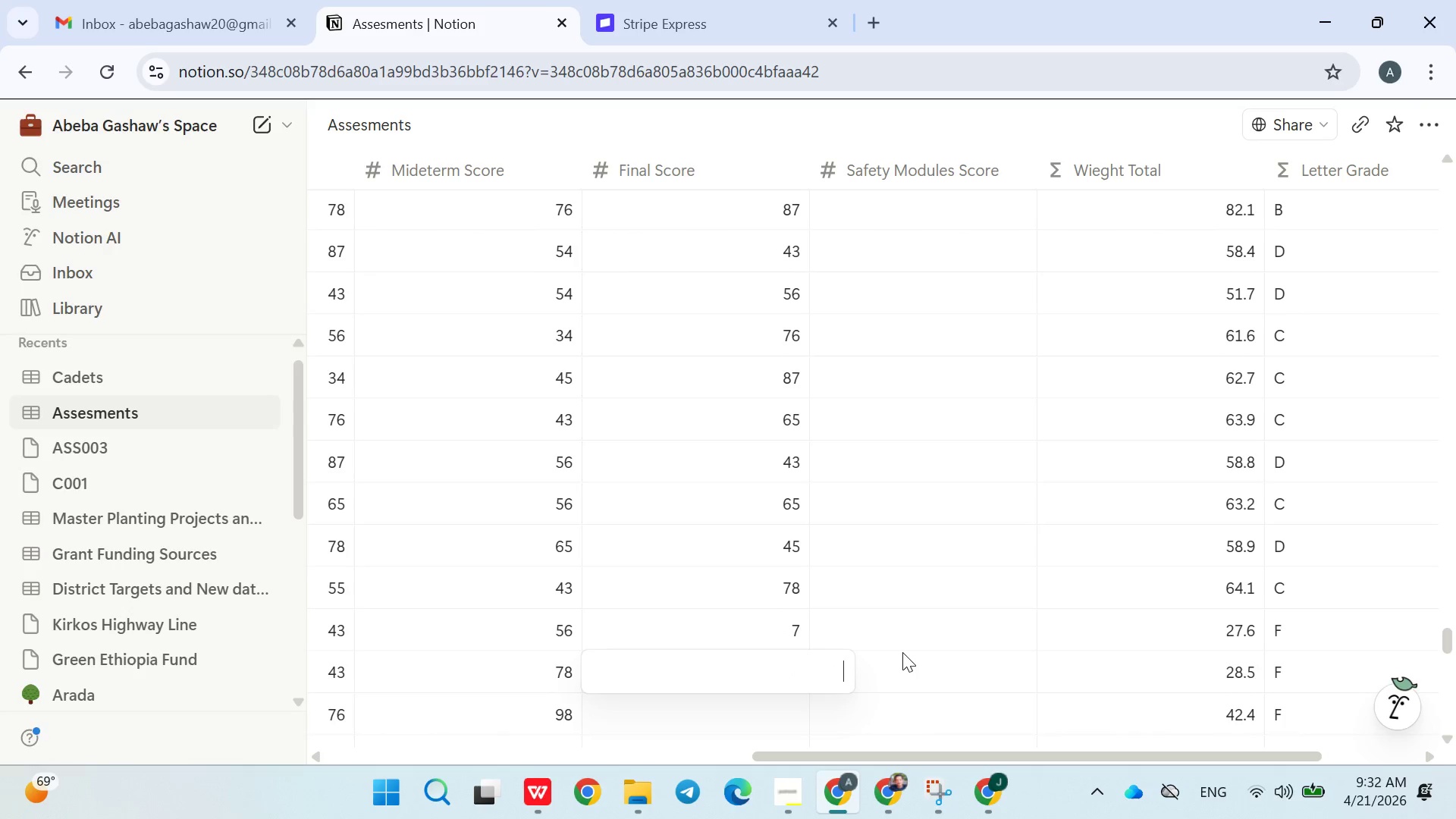 
type(76)
 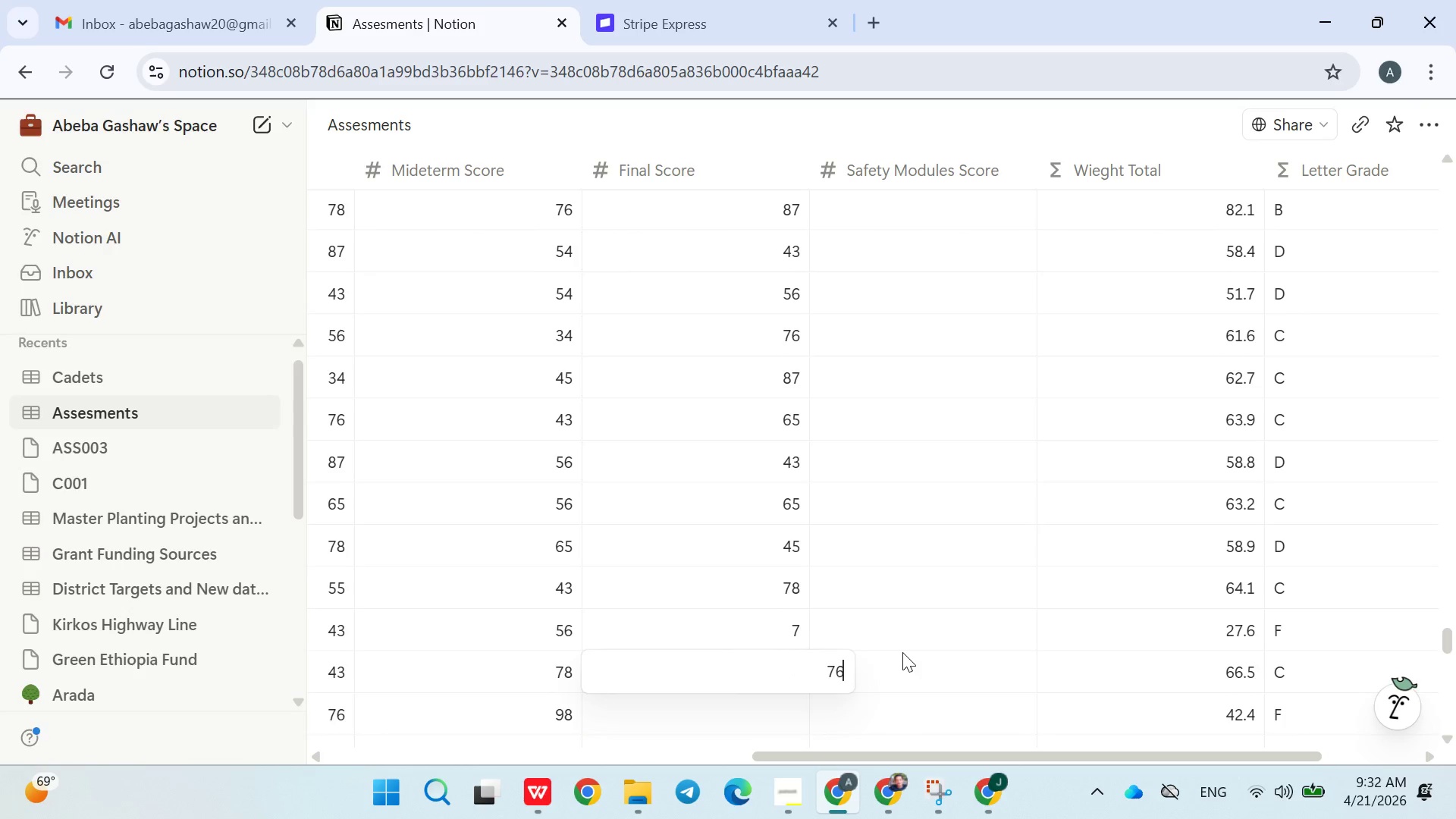 
key(Enter)
 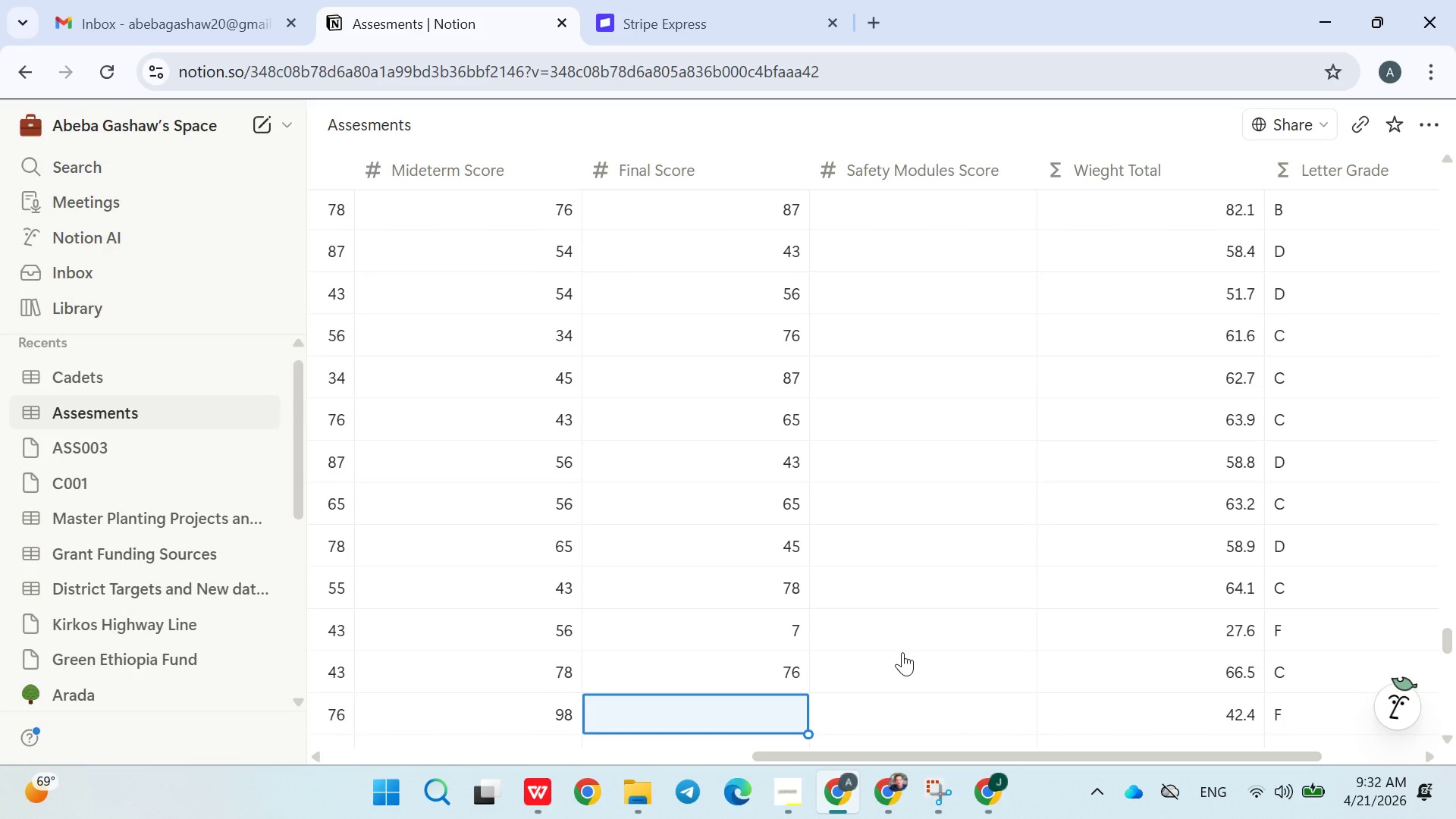 
wait(5.83)
 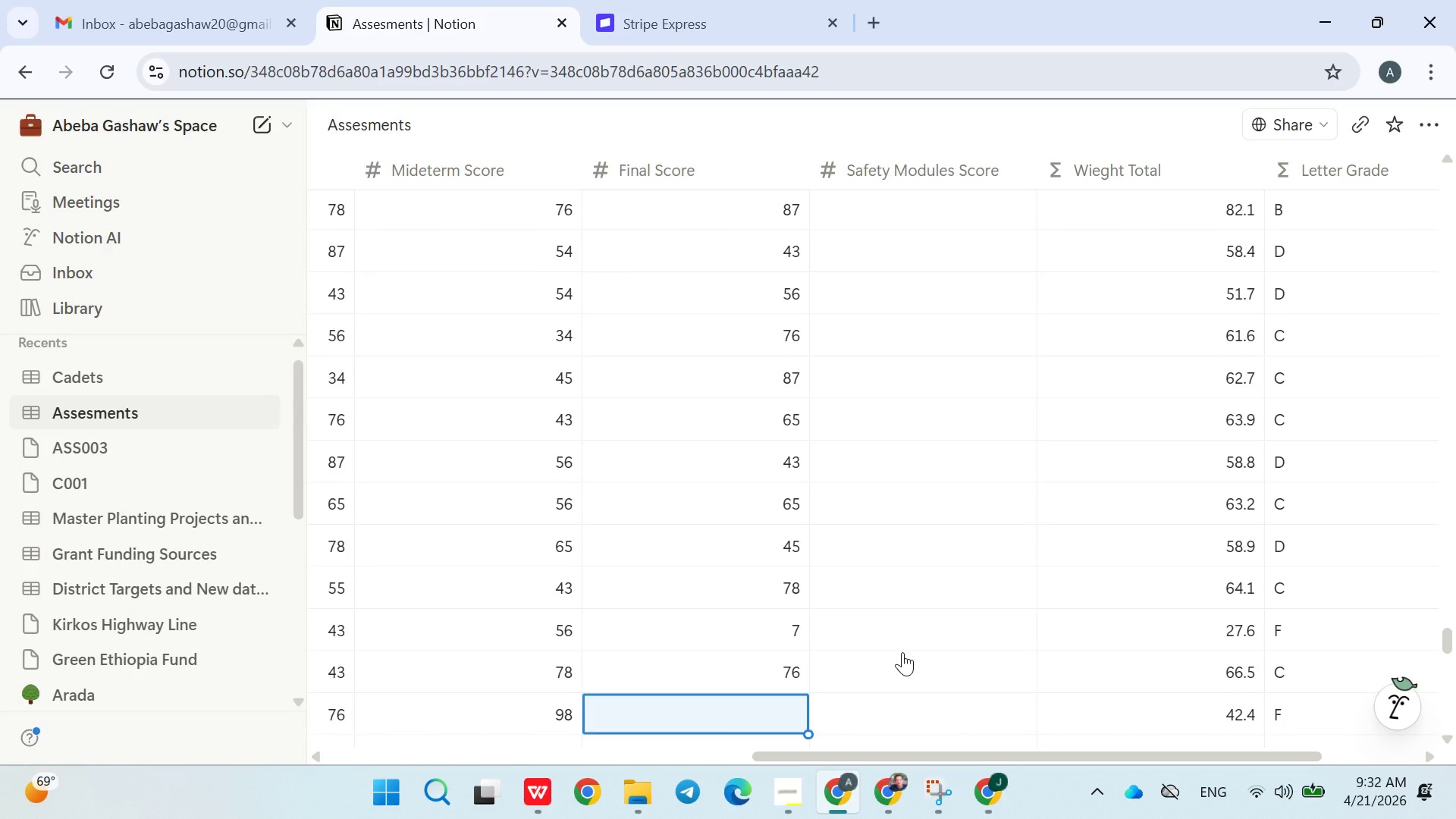 
type(90)
 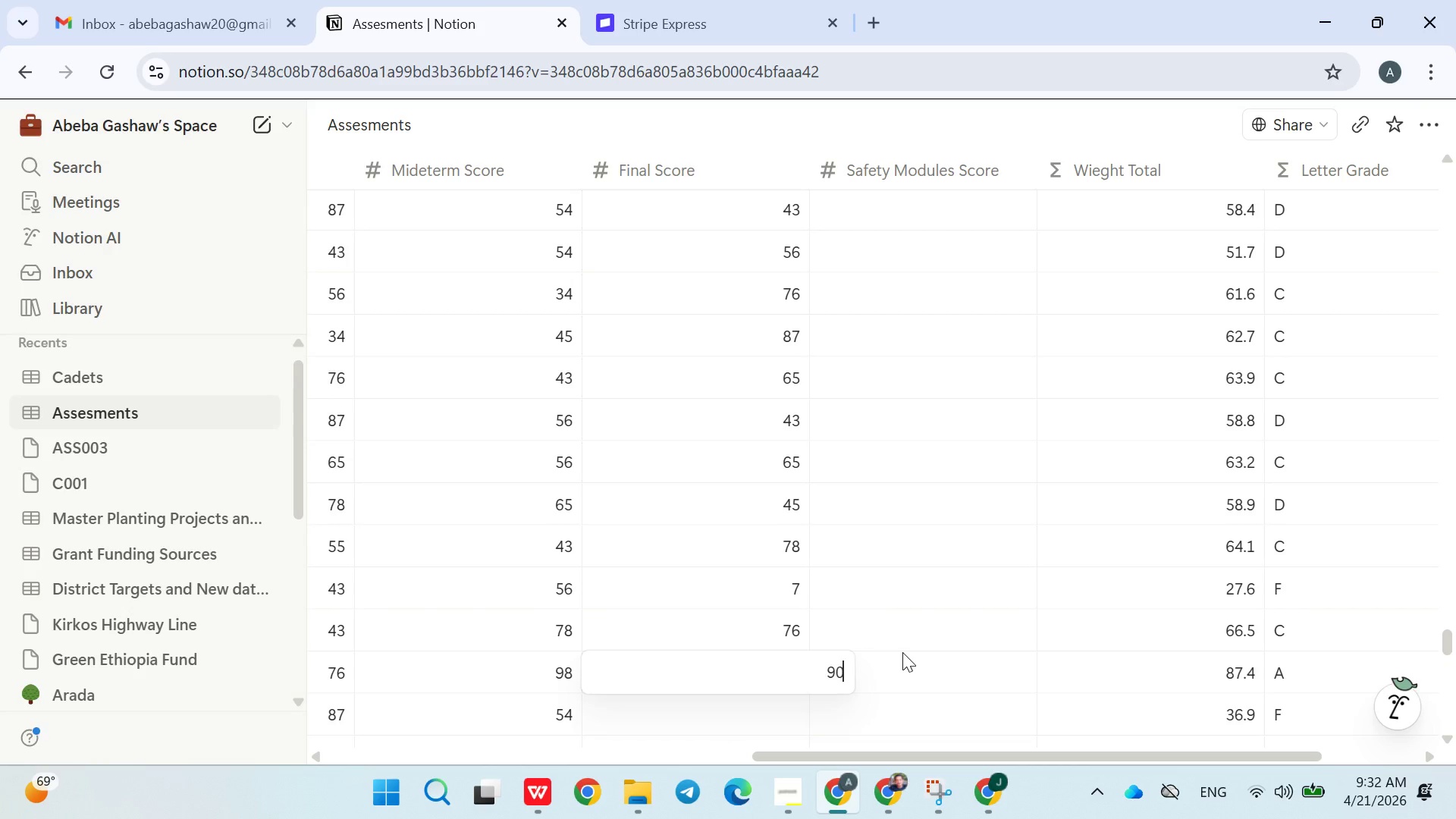 
key(Enter)
 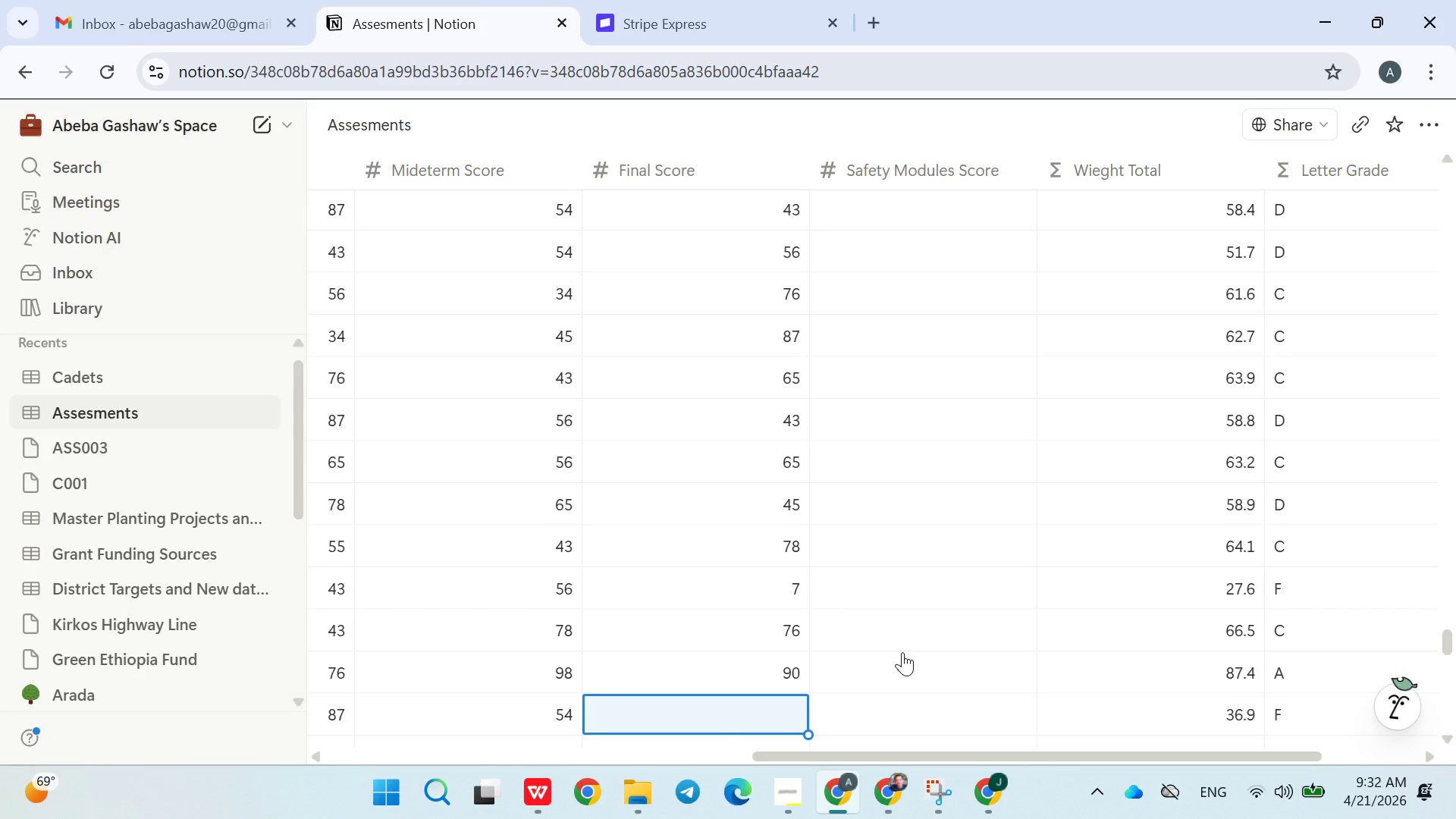 
type(89)
 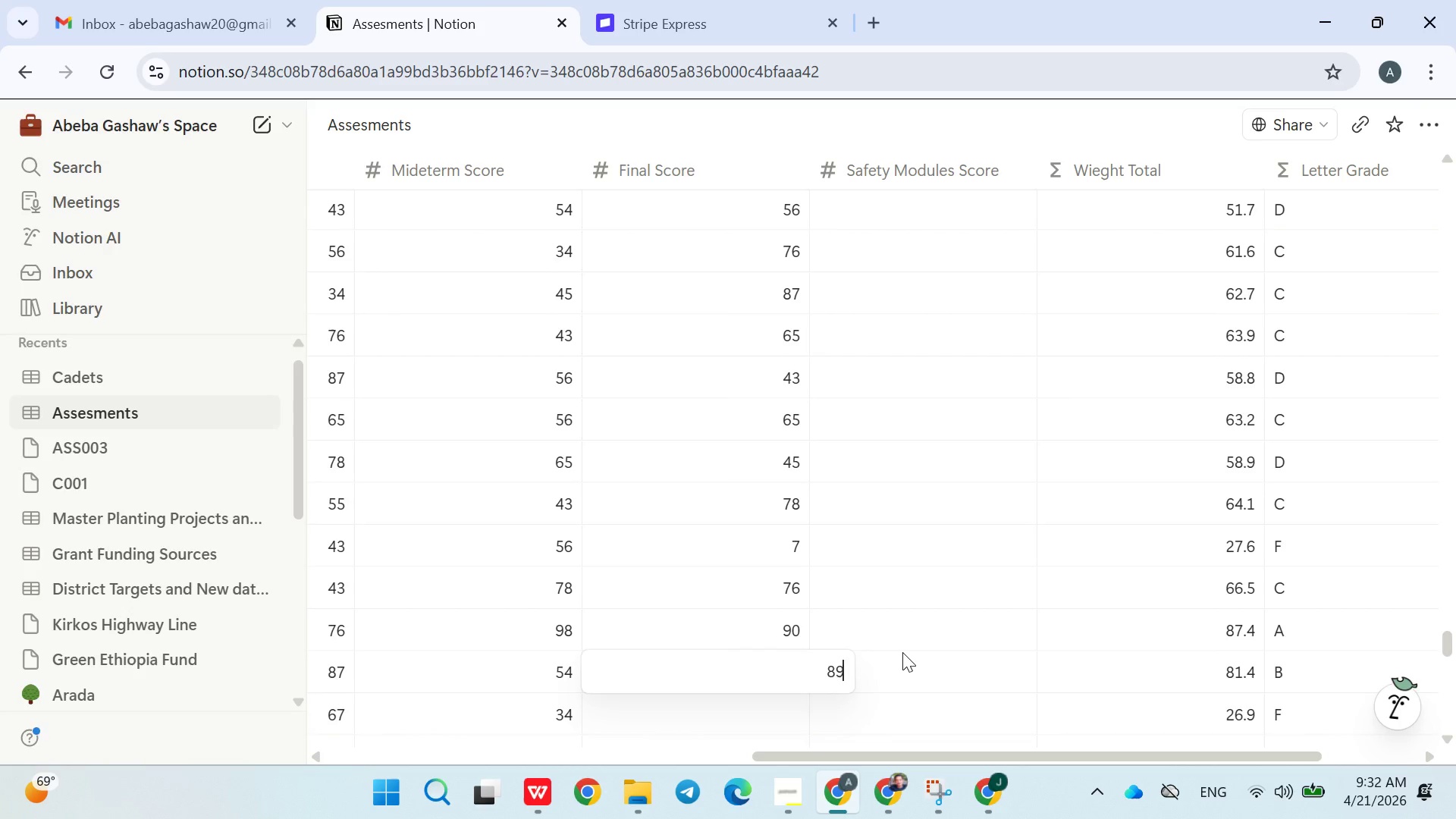 
key(Enter)
 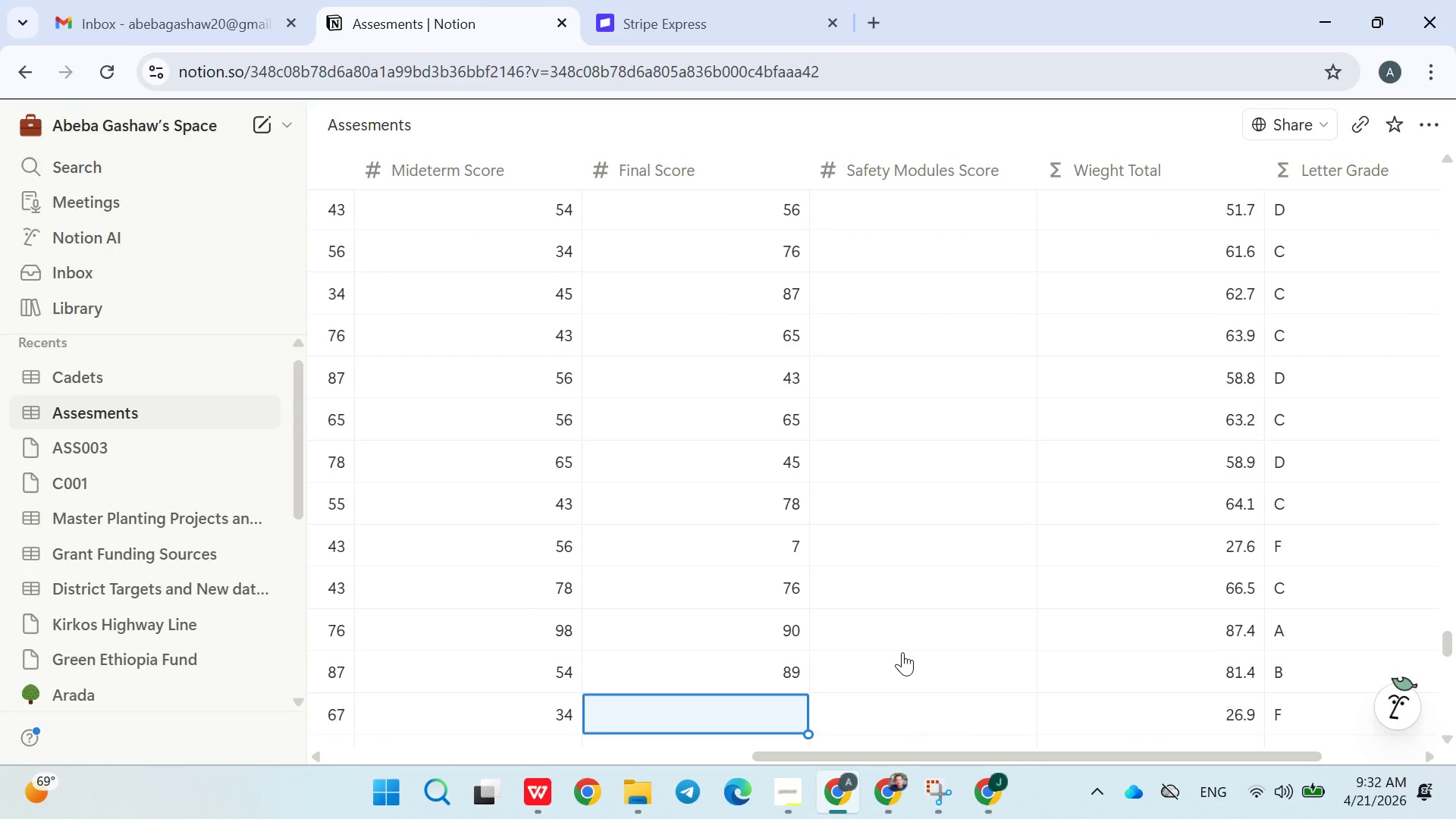 
type(78)
 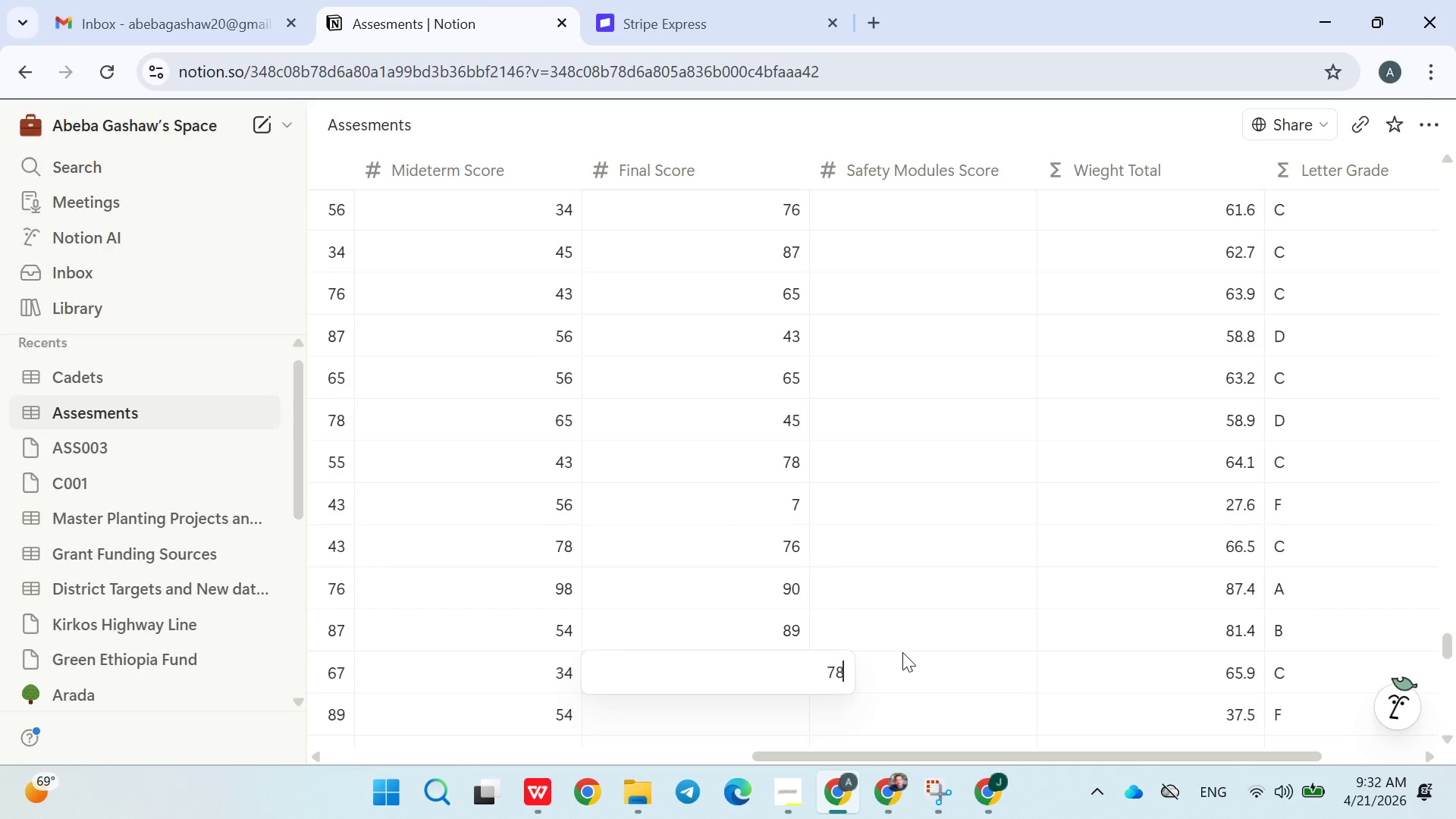 
key(Enter)
 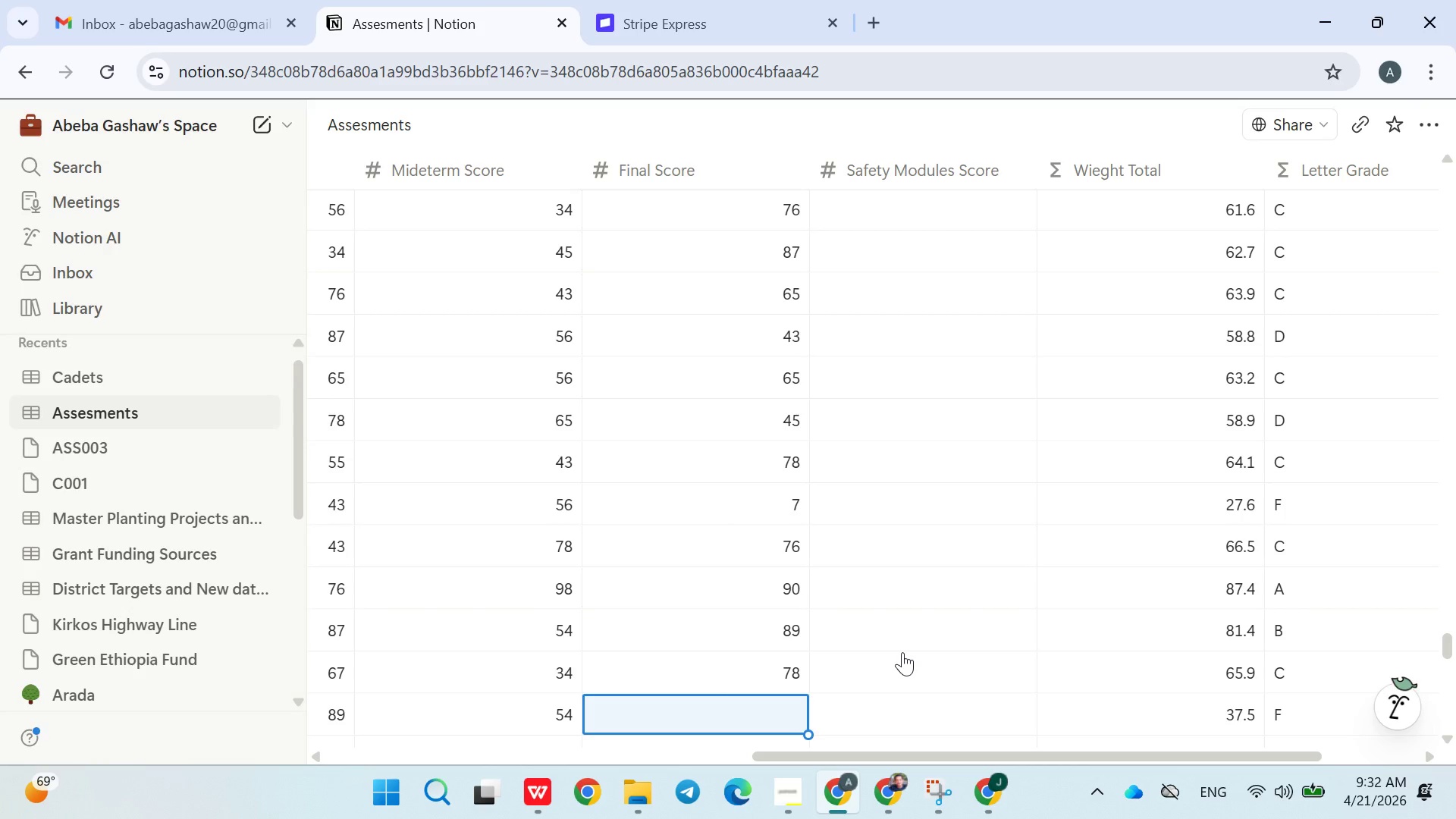 
wait(5.53)
 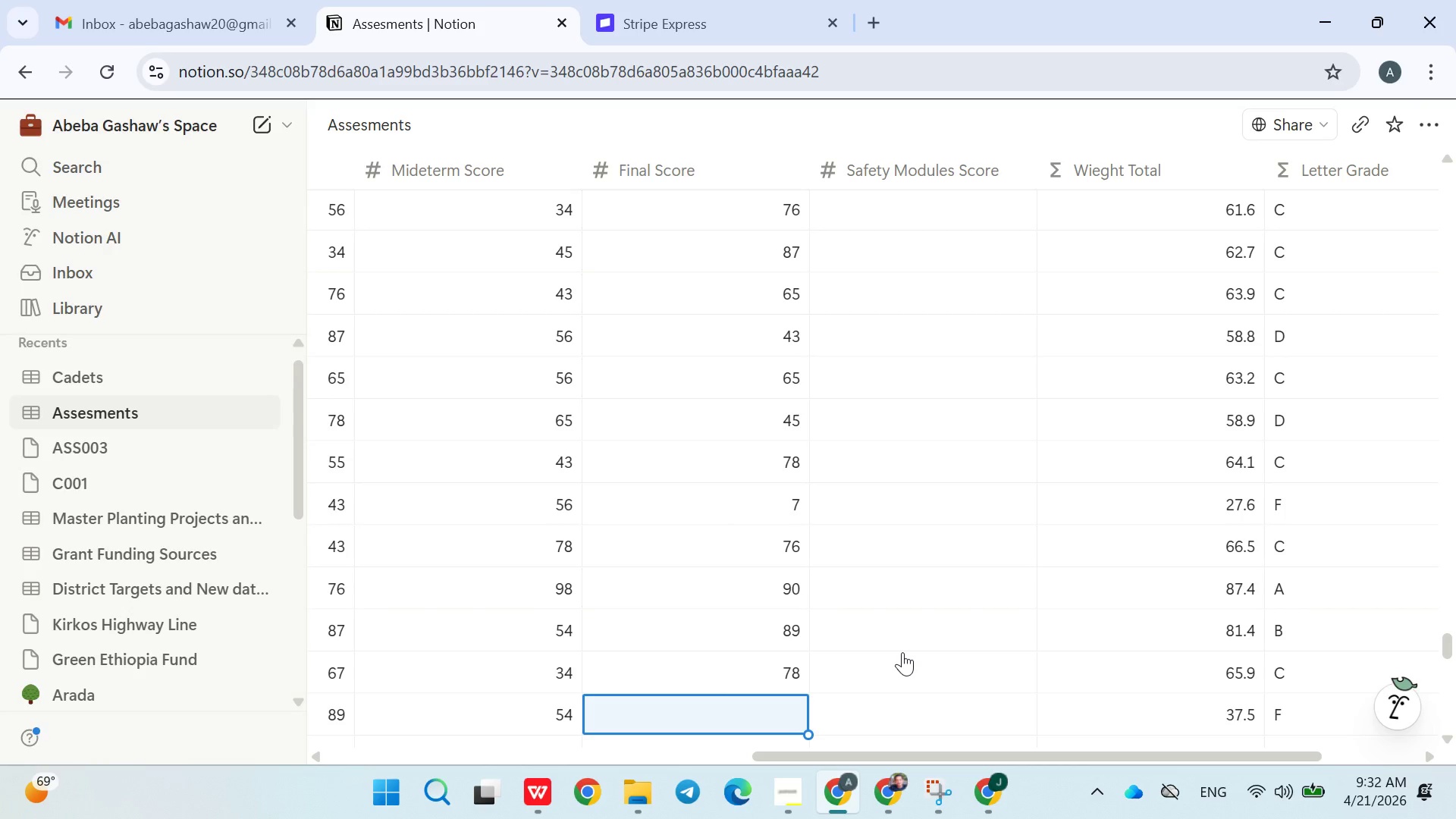 
type(76)
 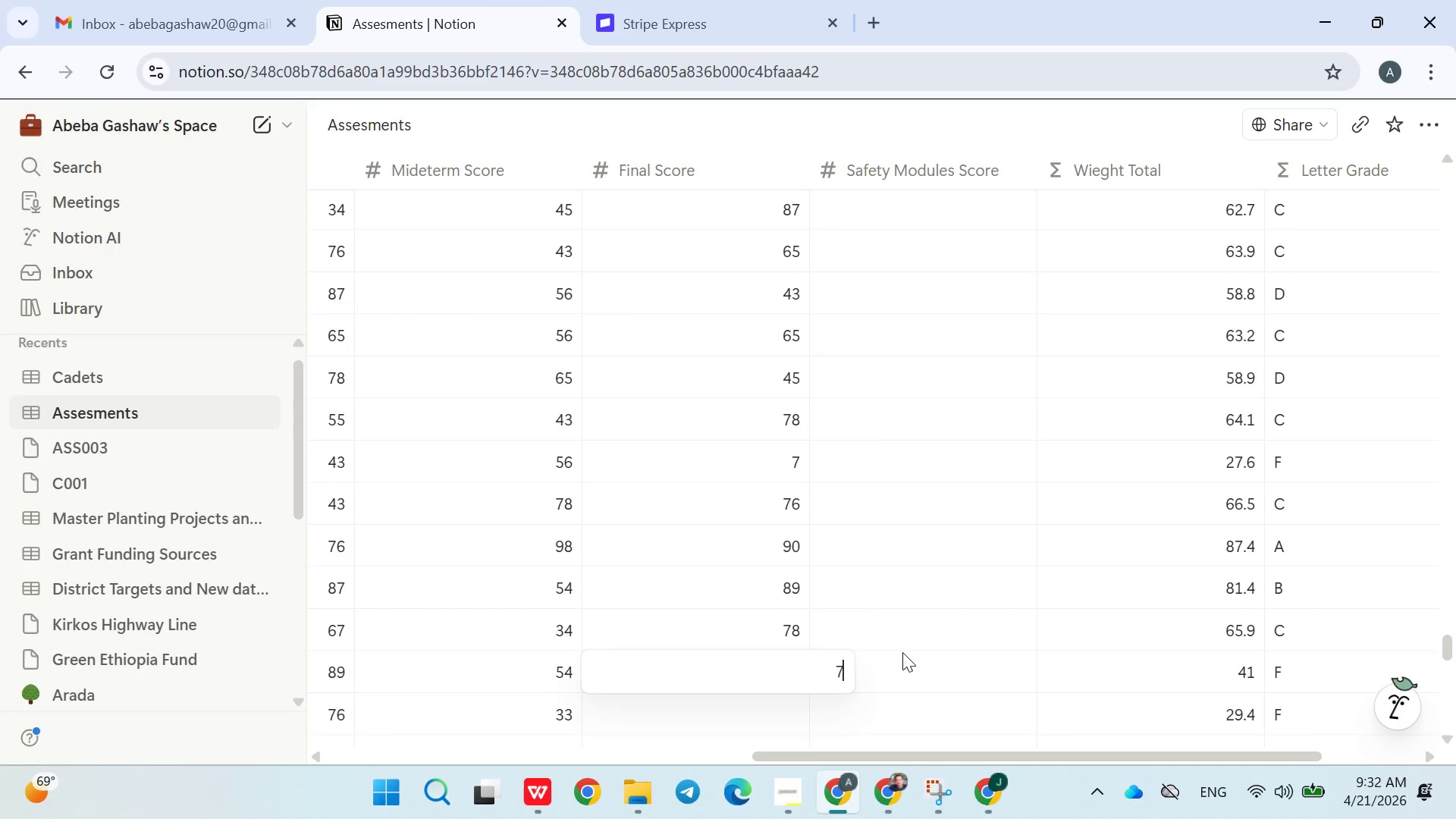 
key(Enter)
 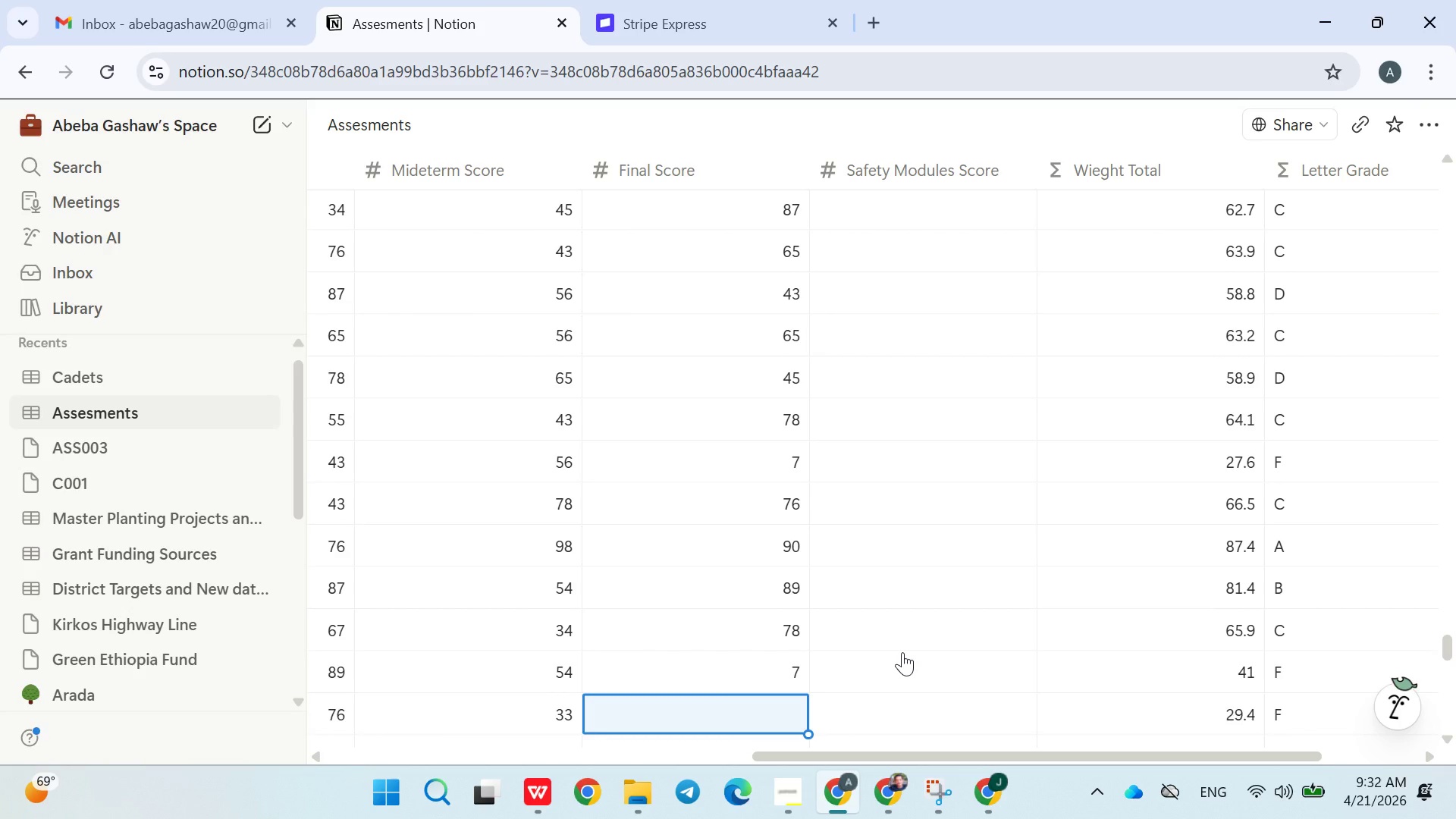 
key(Shift+ShiftRight)
 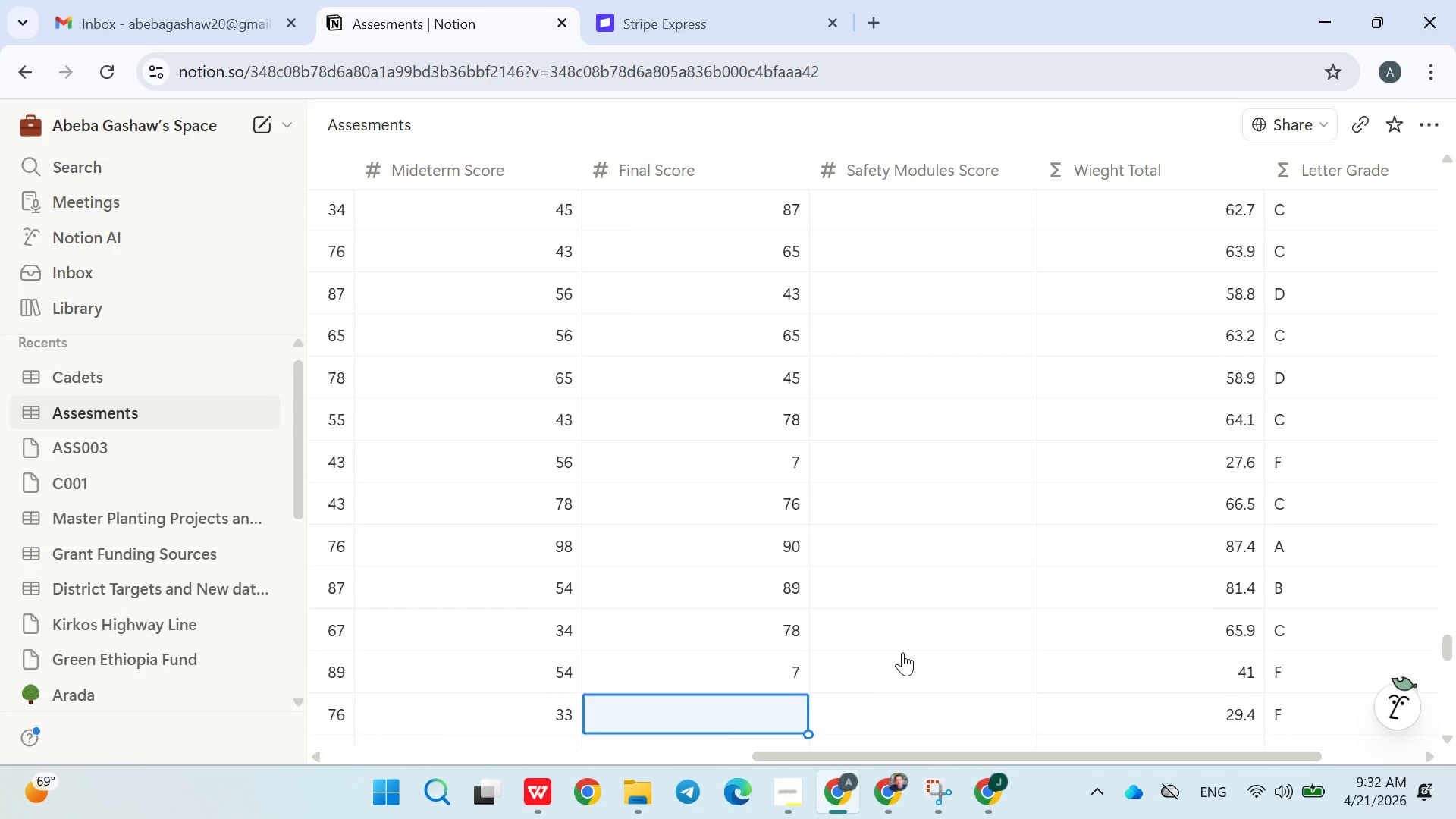 
key(ArrowUp)
 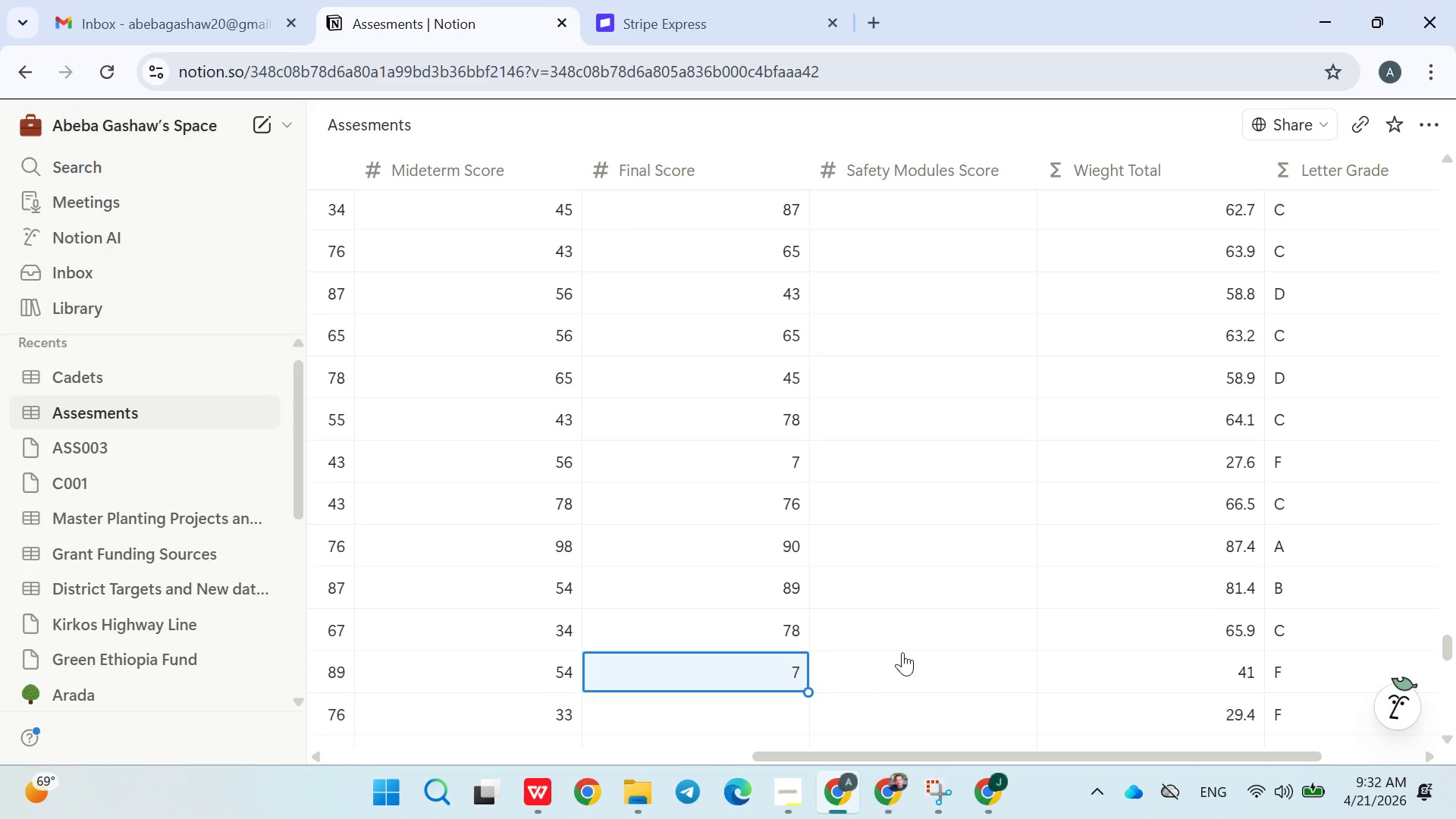 
type(76)
 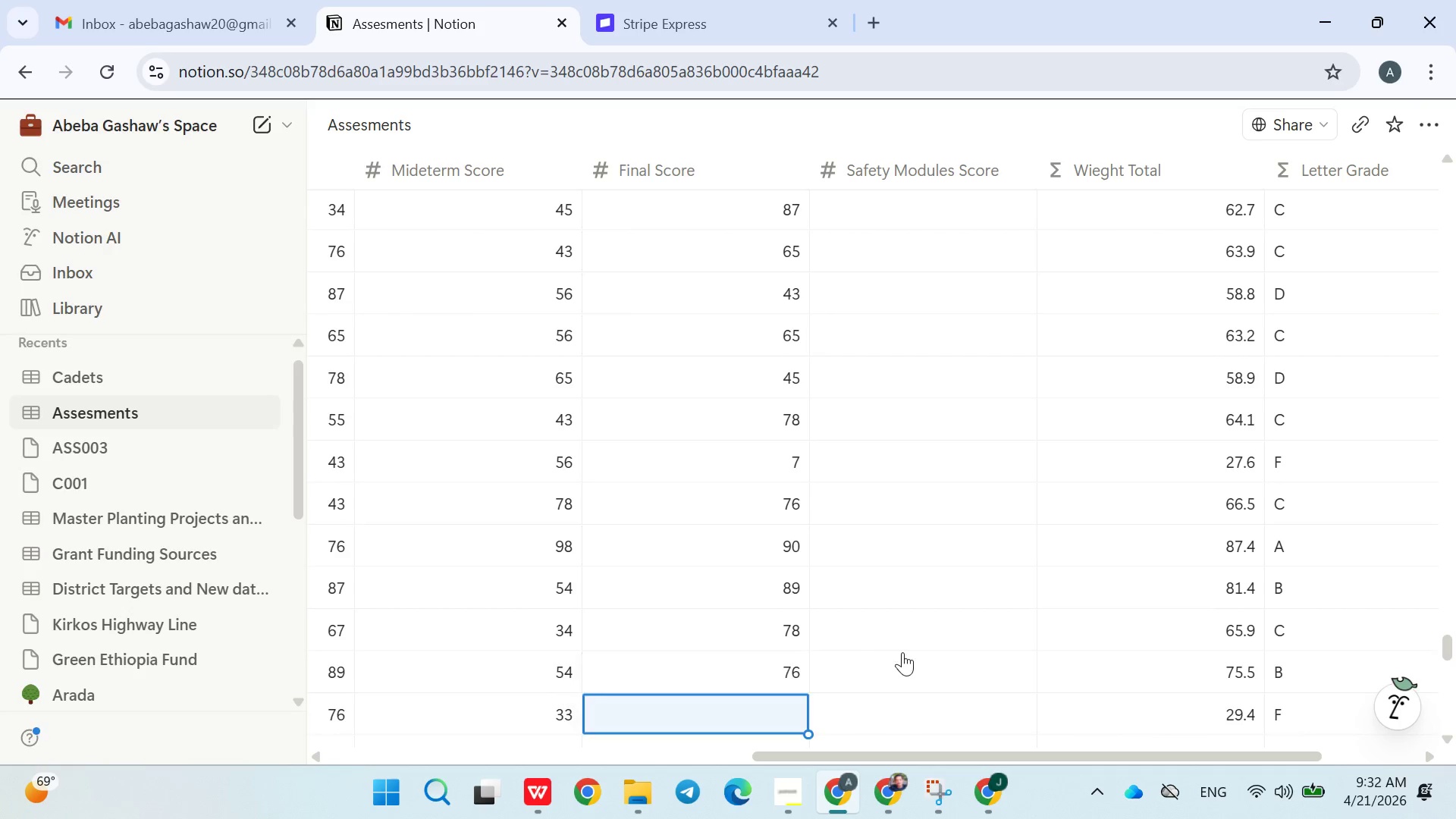 
key(Enter)
 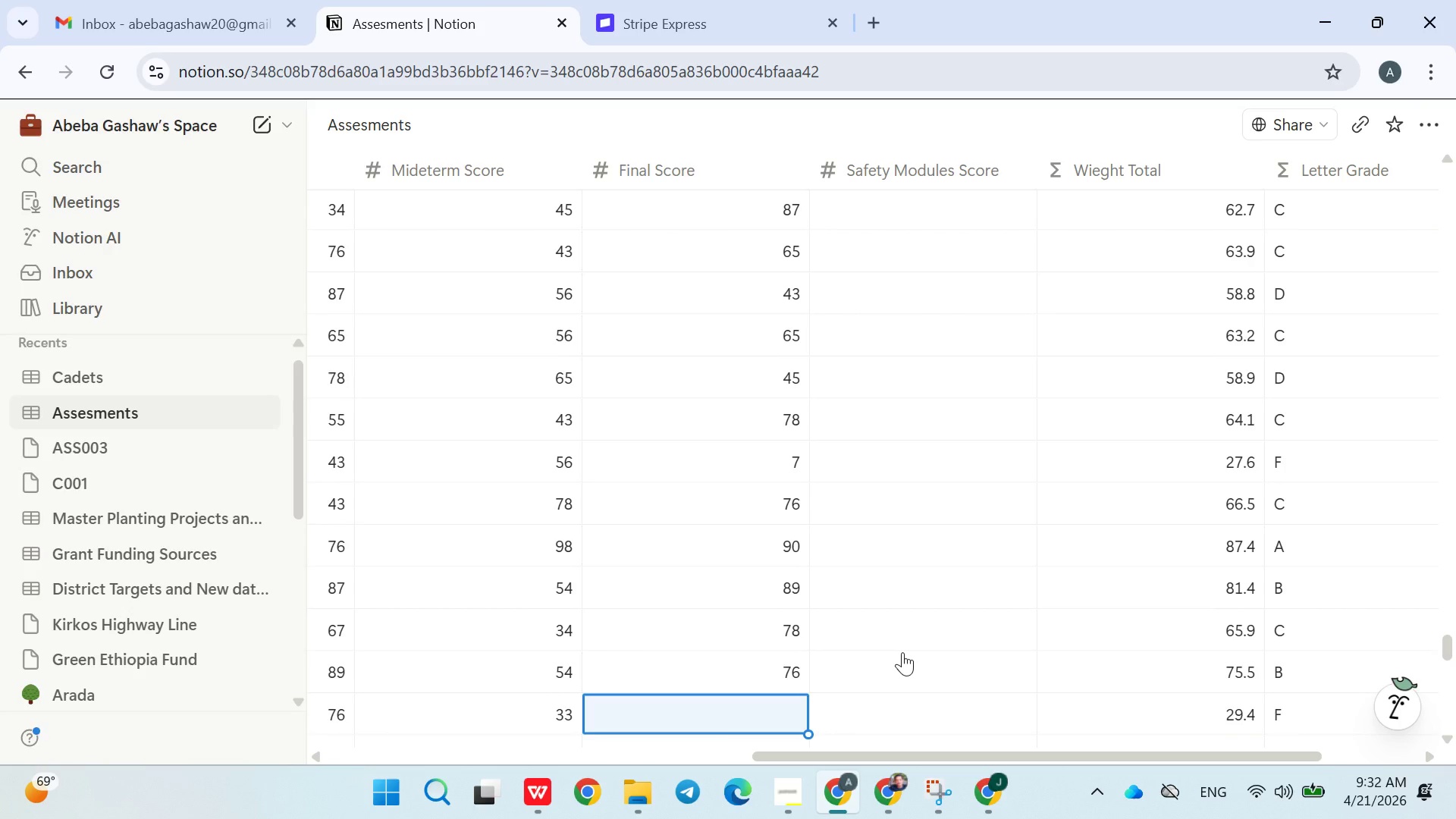 
type(54)
 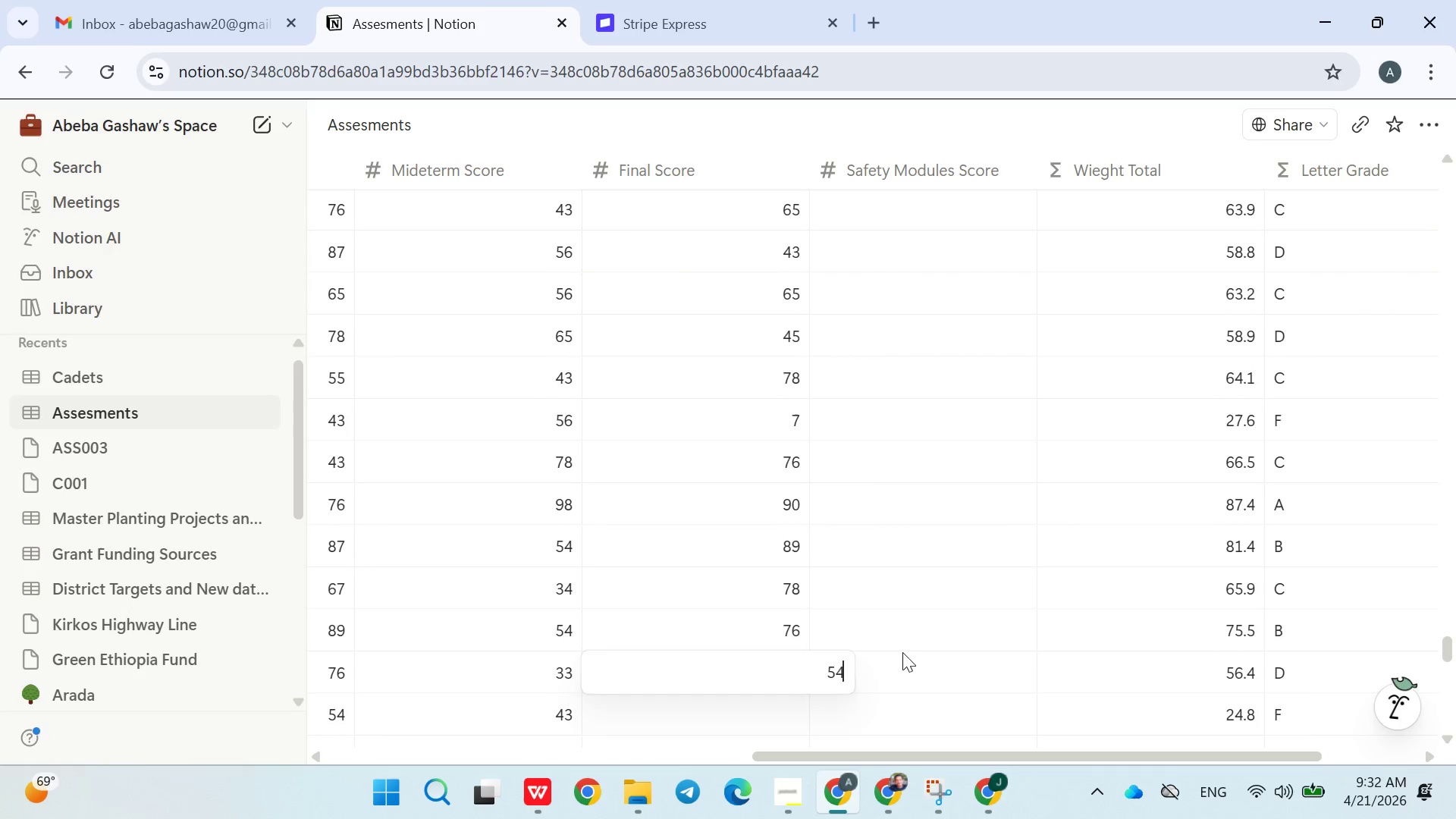 
key(Enter)
 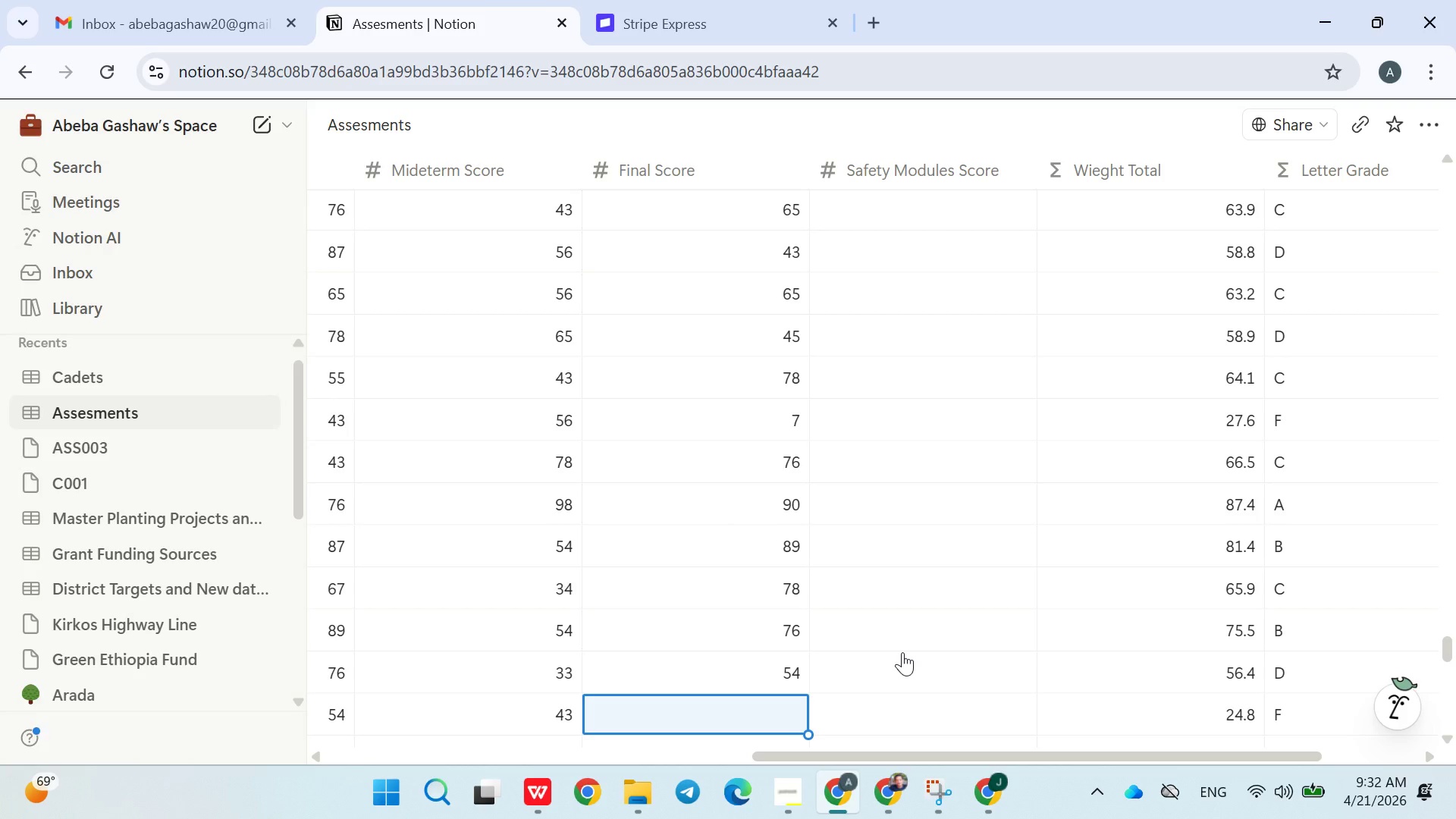 
type(35)
 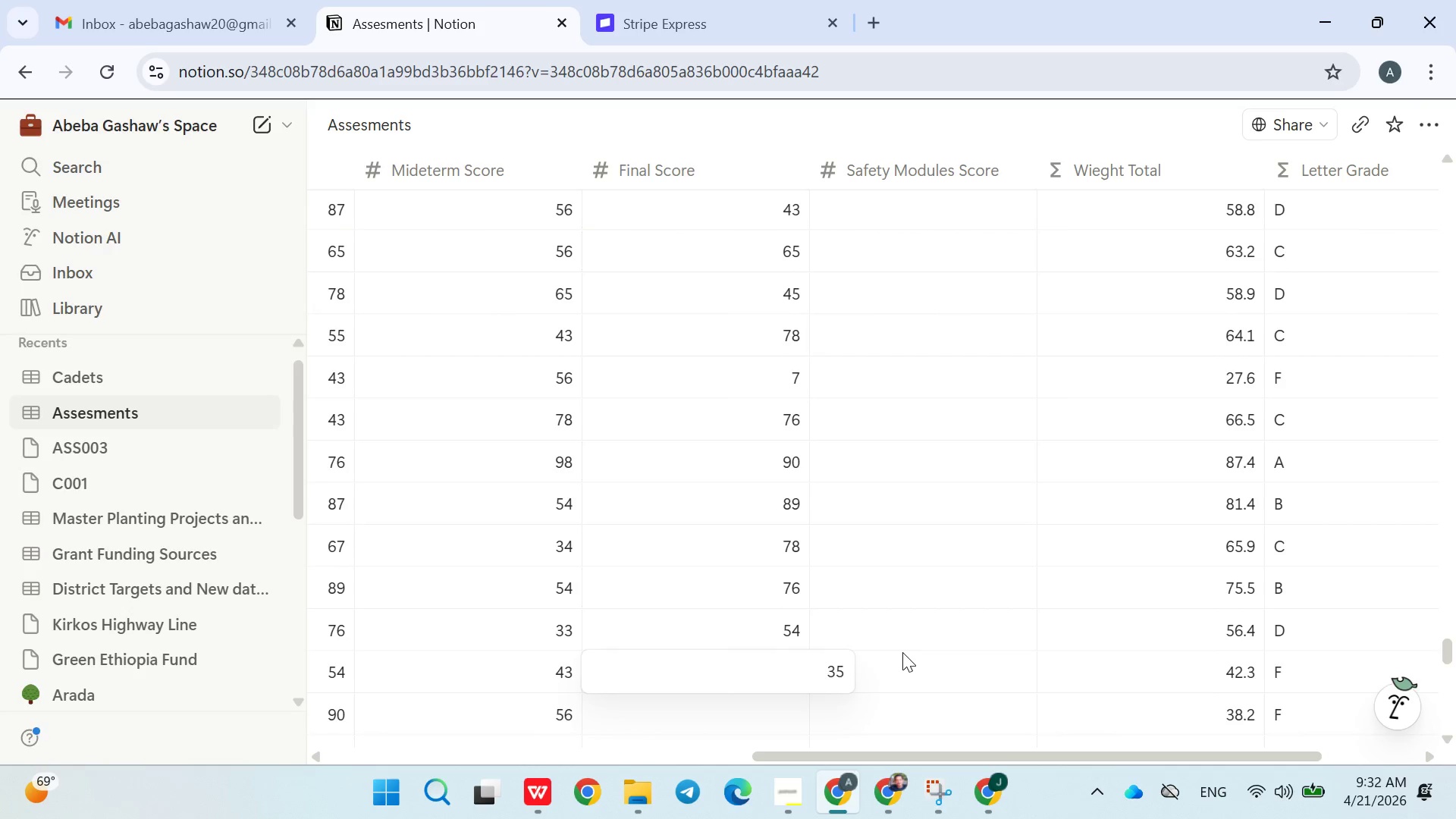 
key(Enter)
 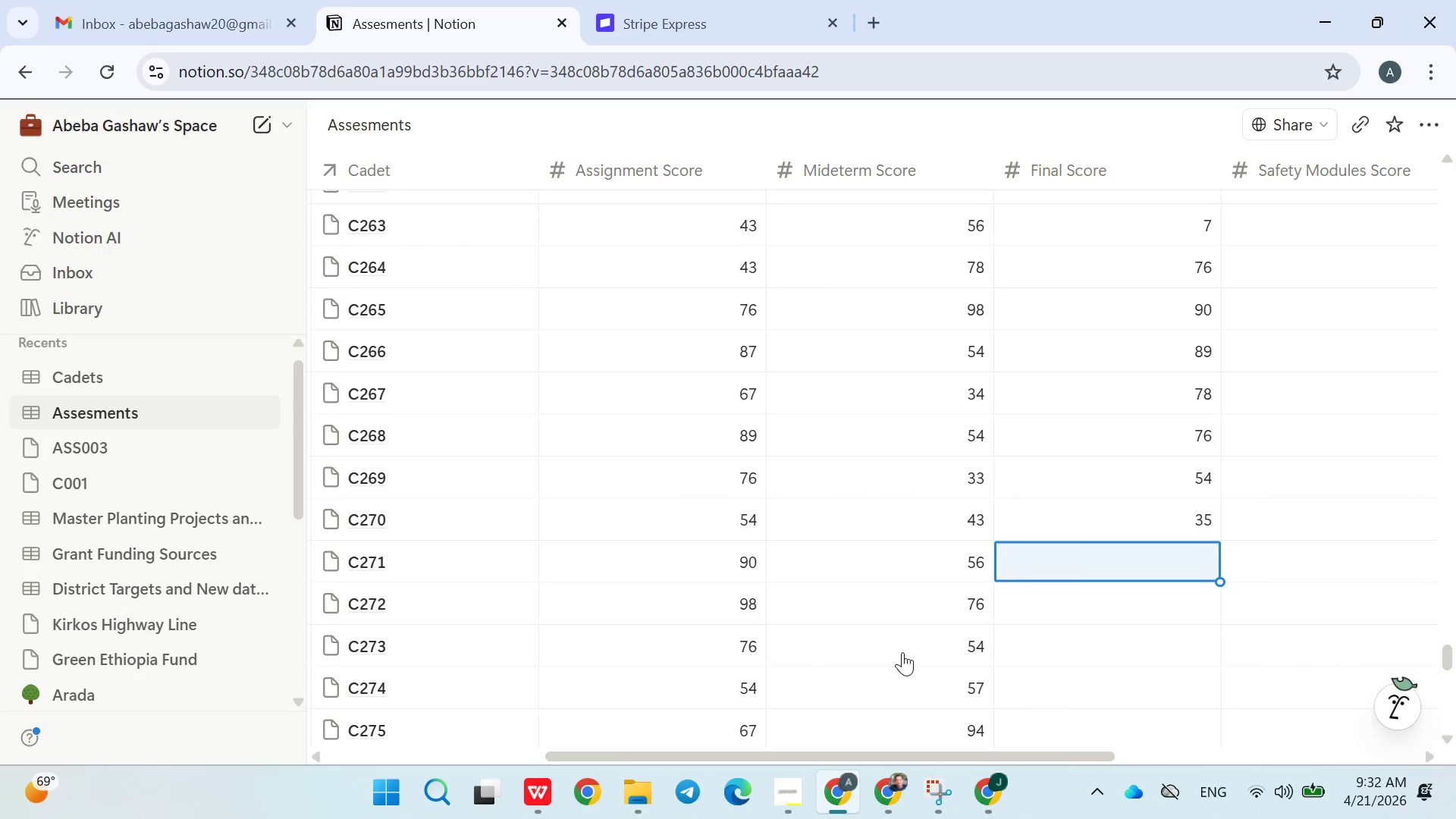 
hold_key(key=6, duration=11.78)
 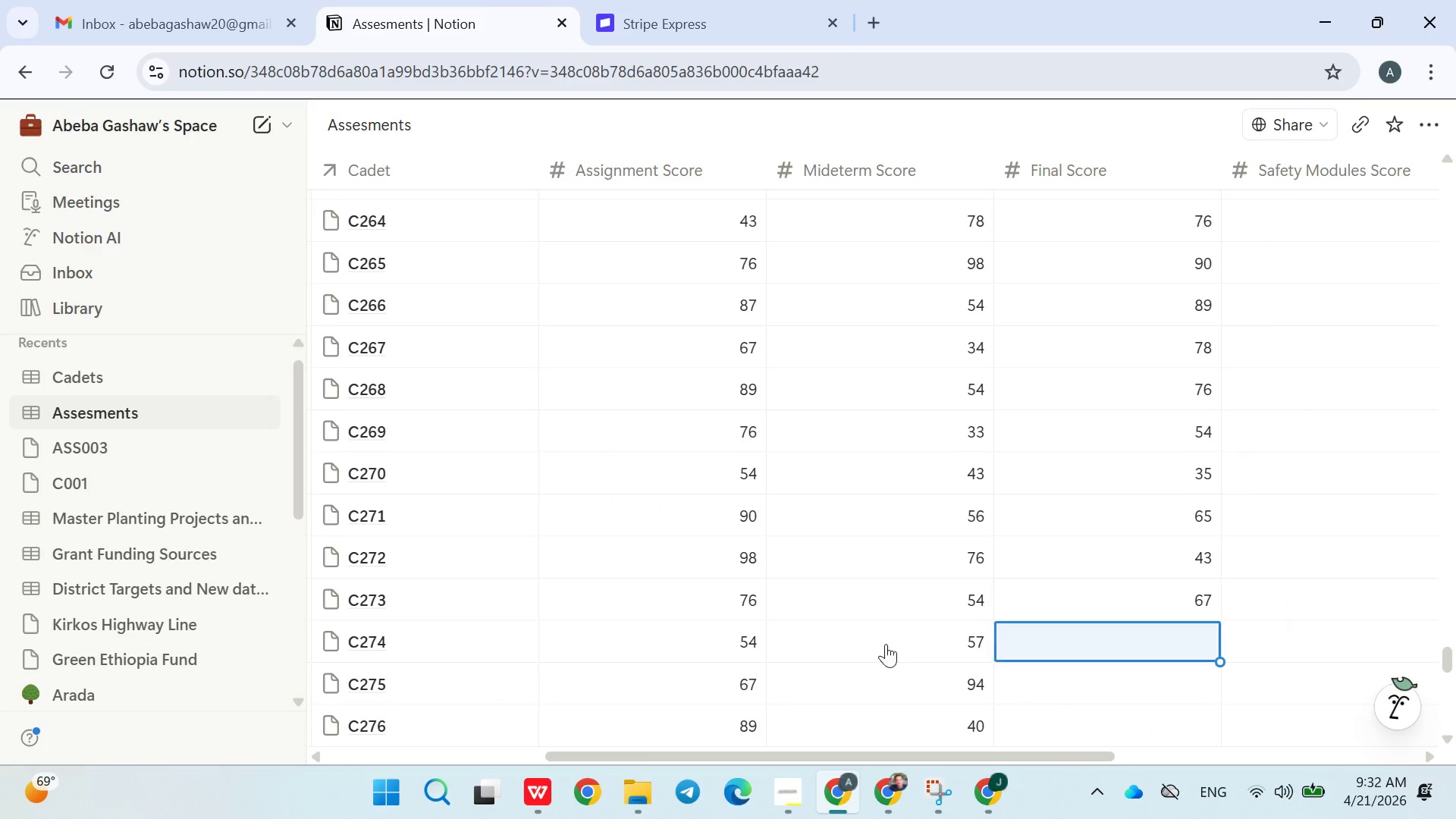 
key(5)
 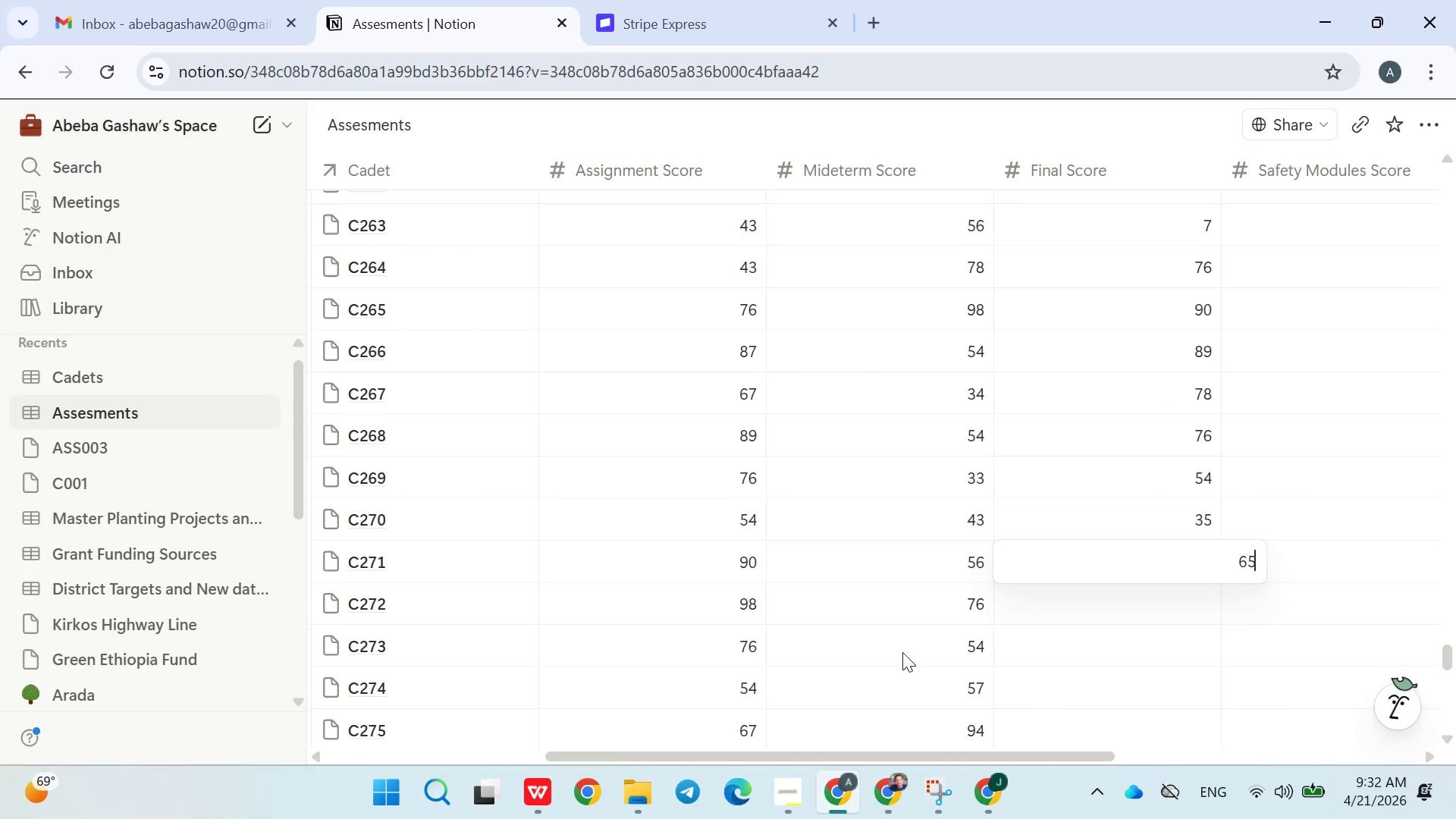 
key(Enter)
 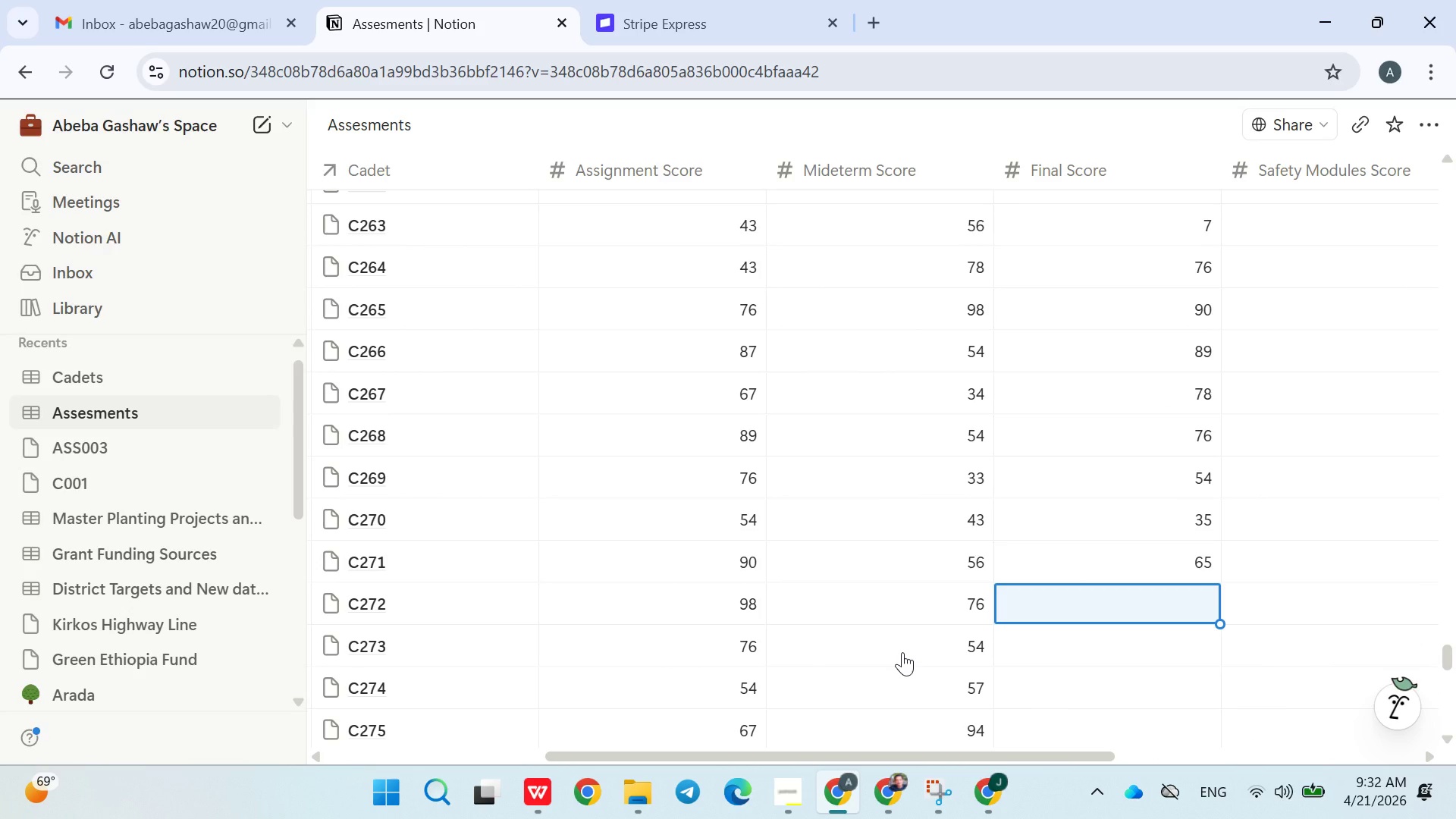 
left_click([792, 785])